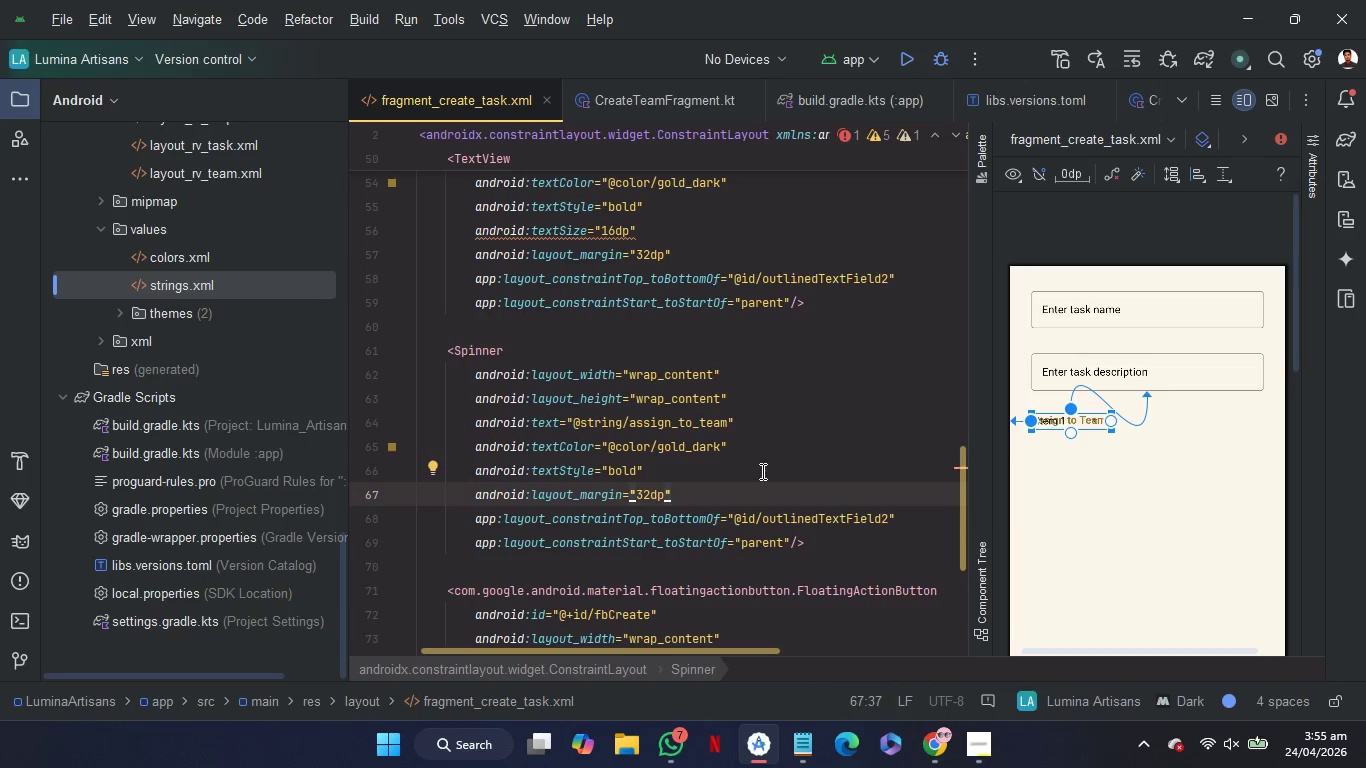 
left_click_drag(start_coordinate=[761, 471], to_coordinate=[773, 405])
 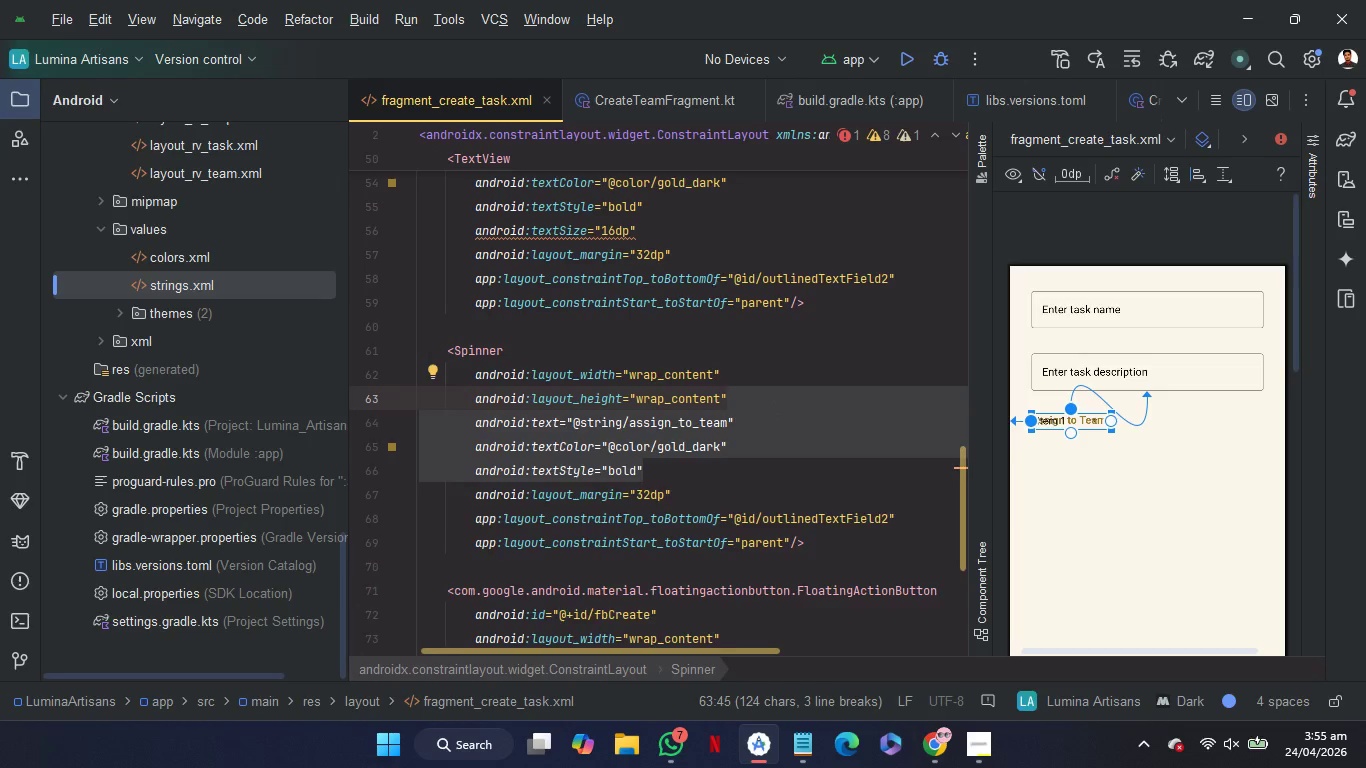 
key(Backspace)
 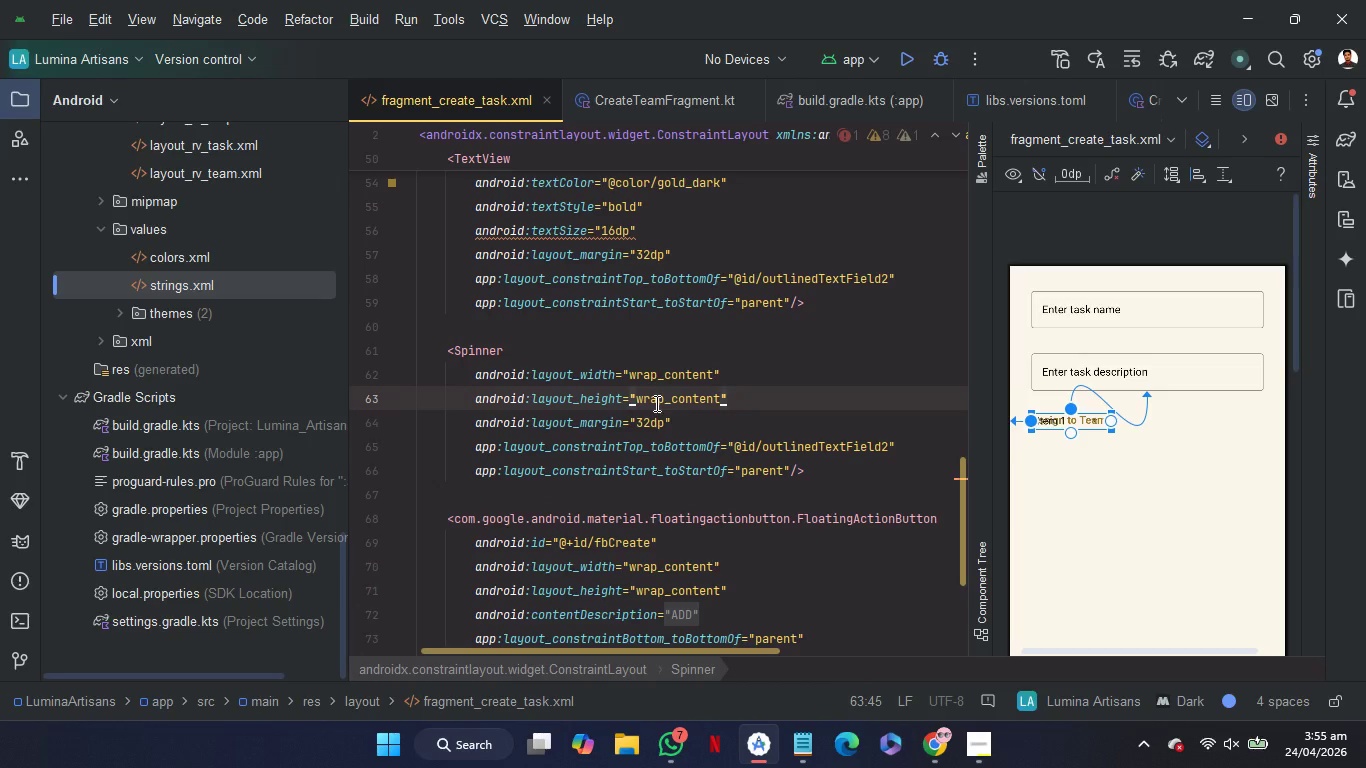 
double_click([659, 403])
 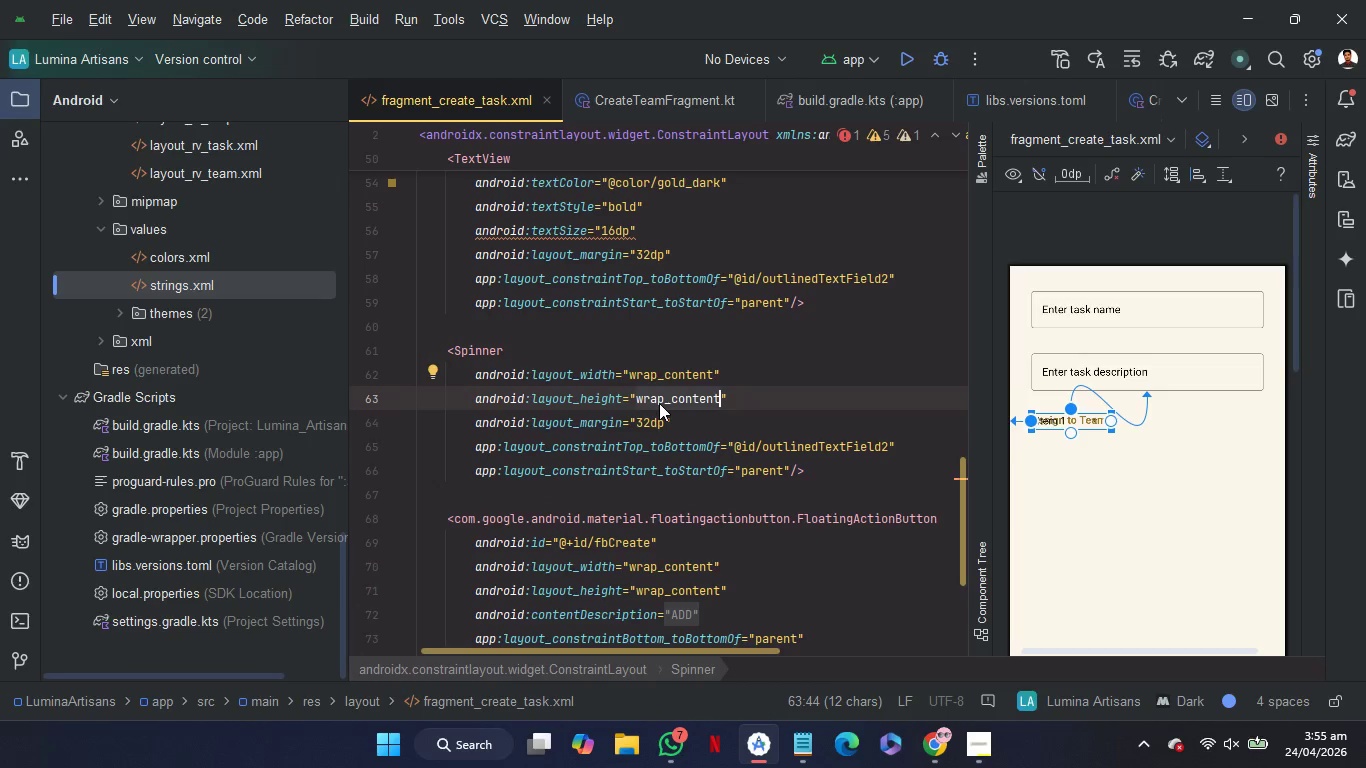 
type(48)
 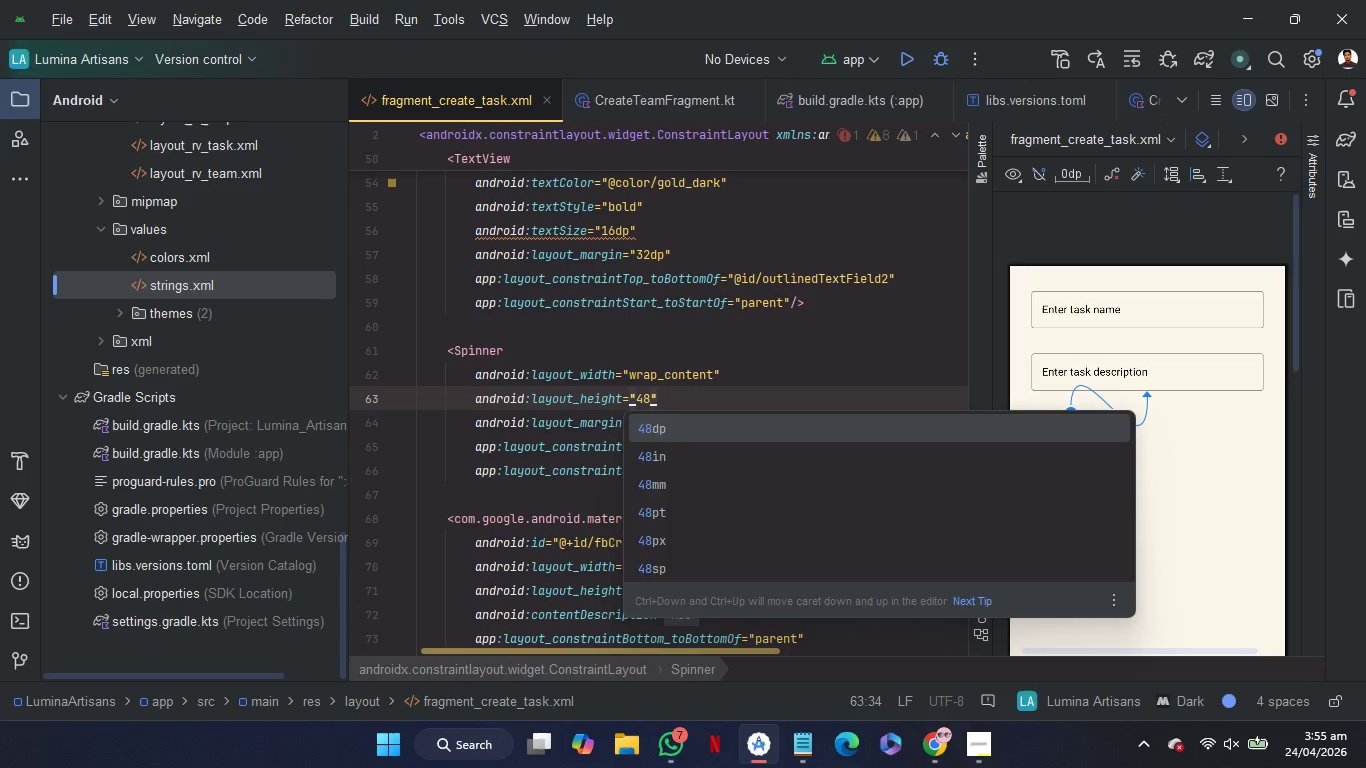 
key(Enter)
 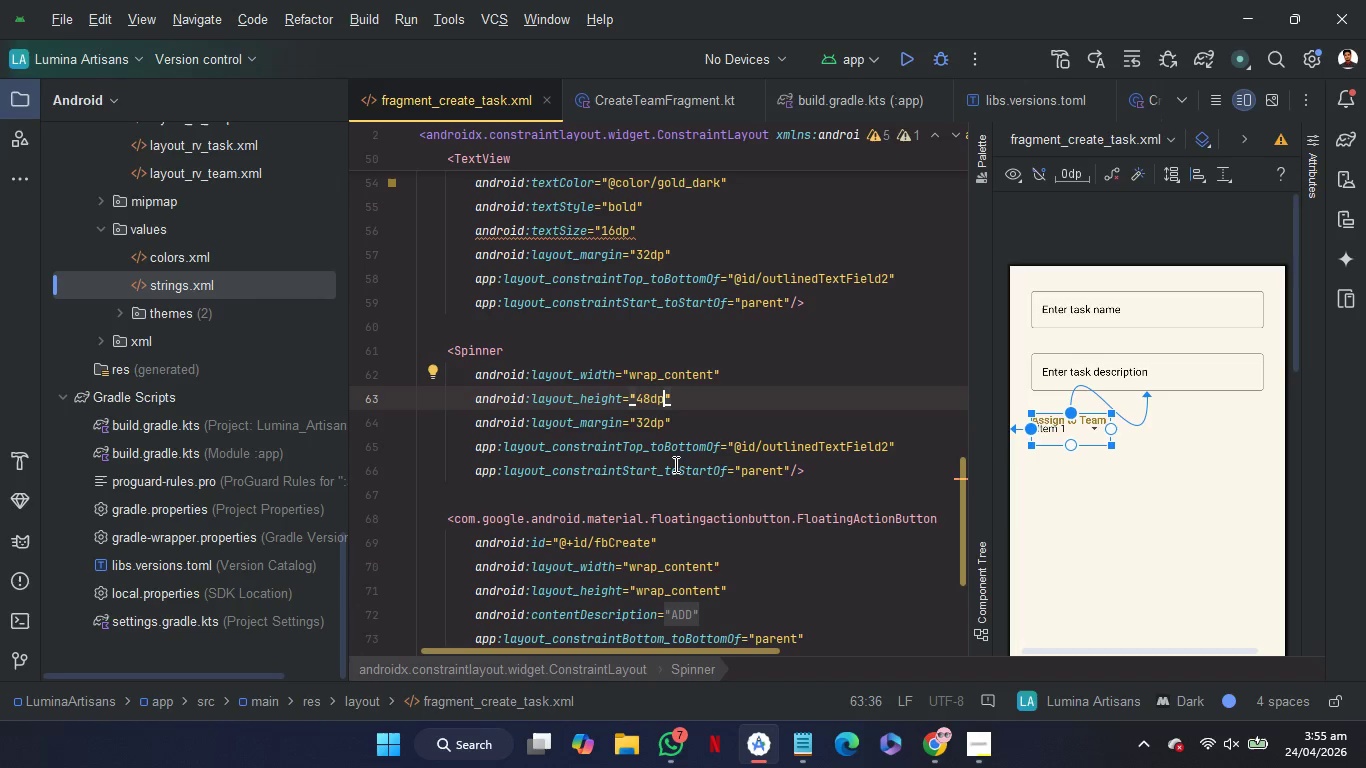 
double_click([675, 475])
 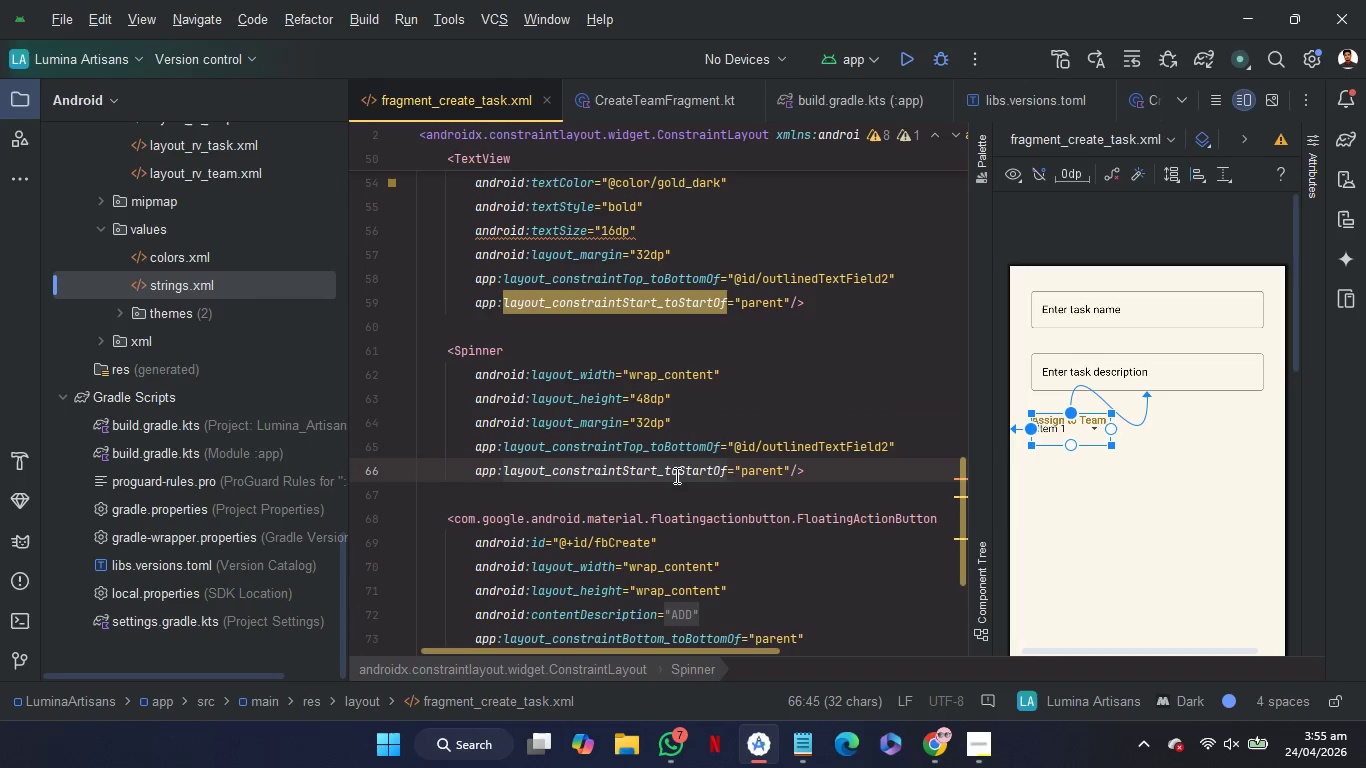 
type(en)
 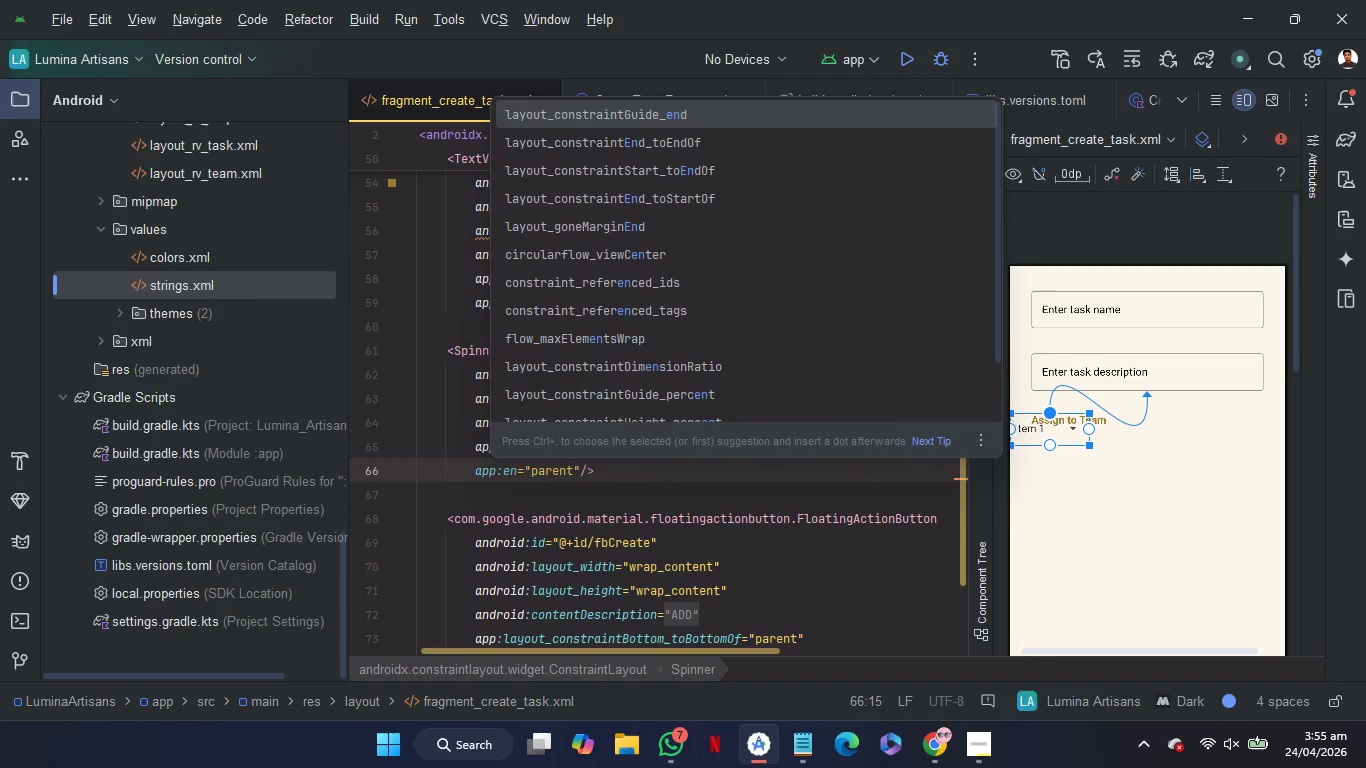 
key(ArrowDown)
 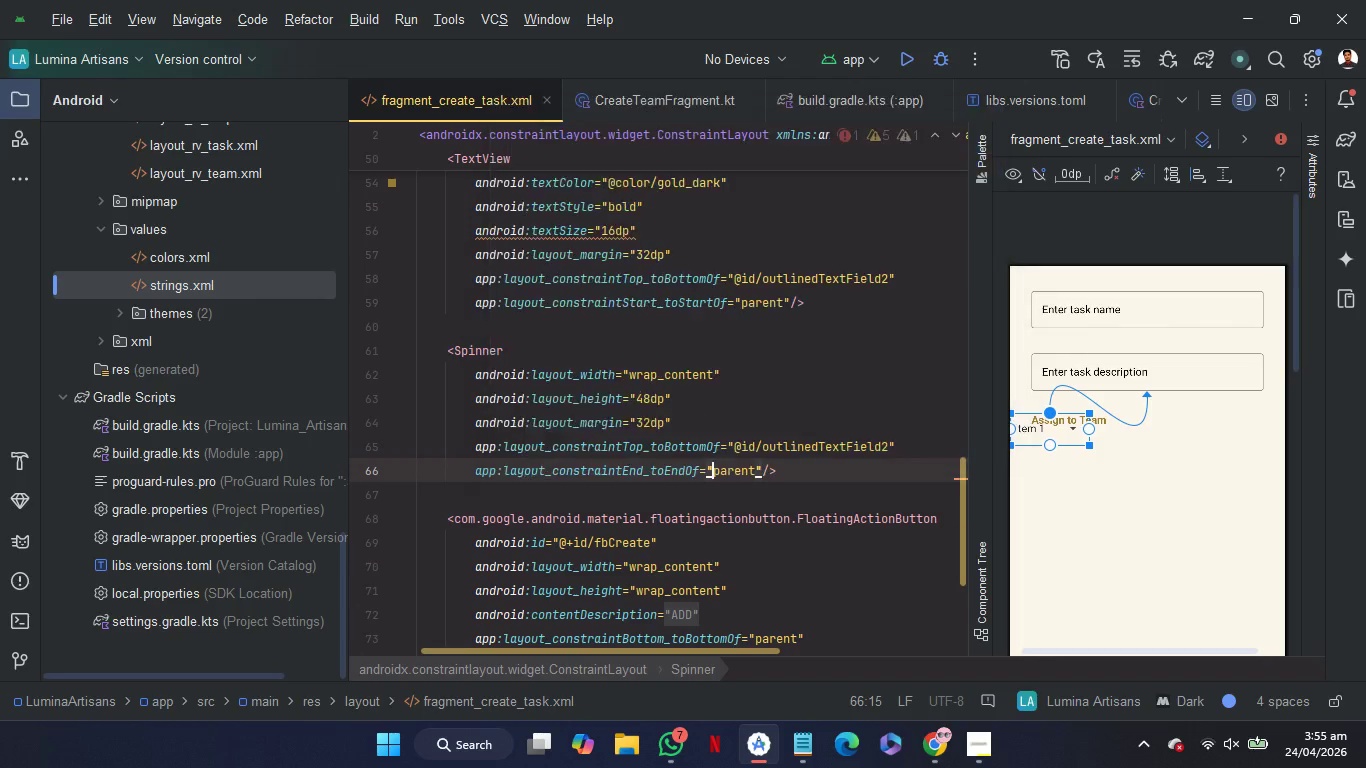 
key(Enter)
 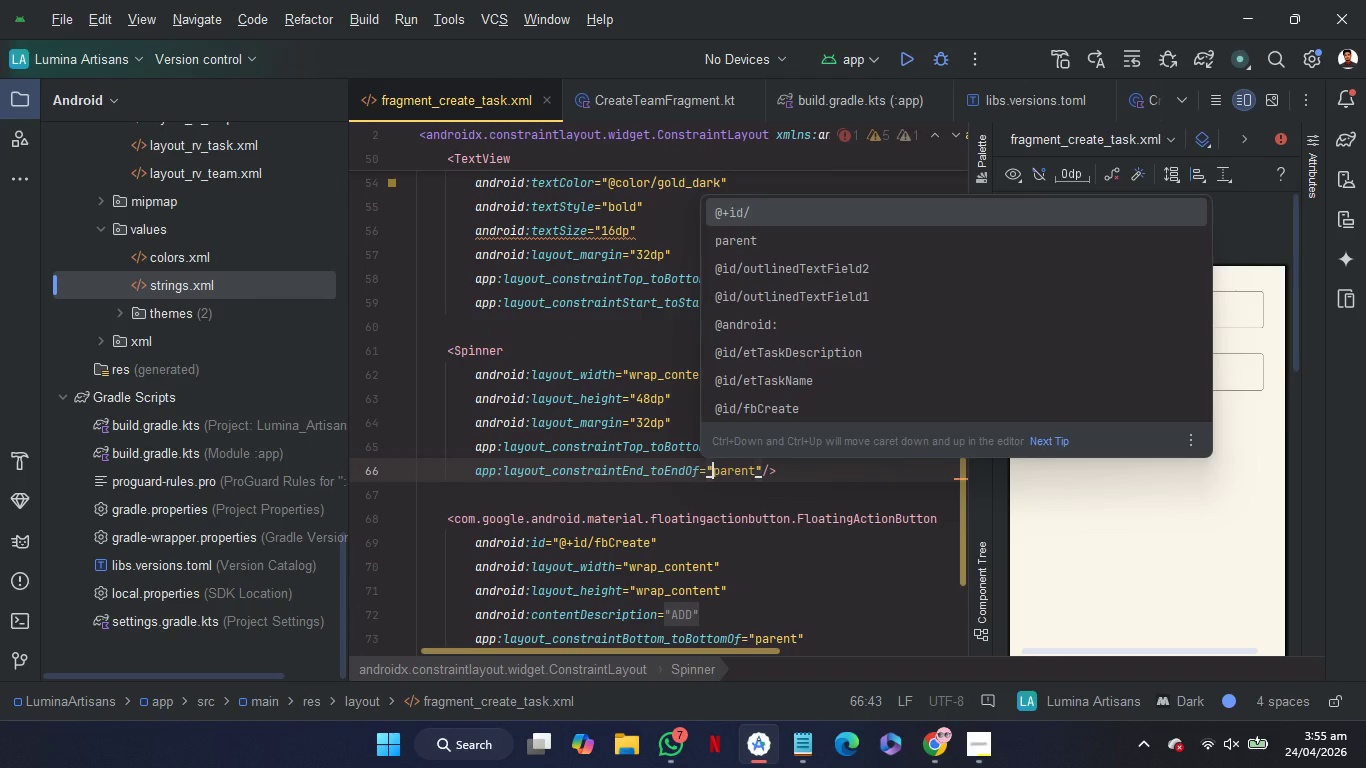 
left_click([670, 490])
 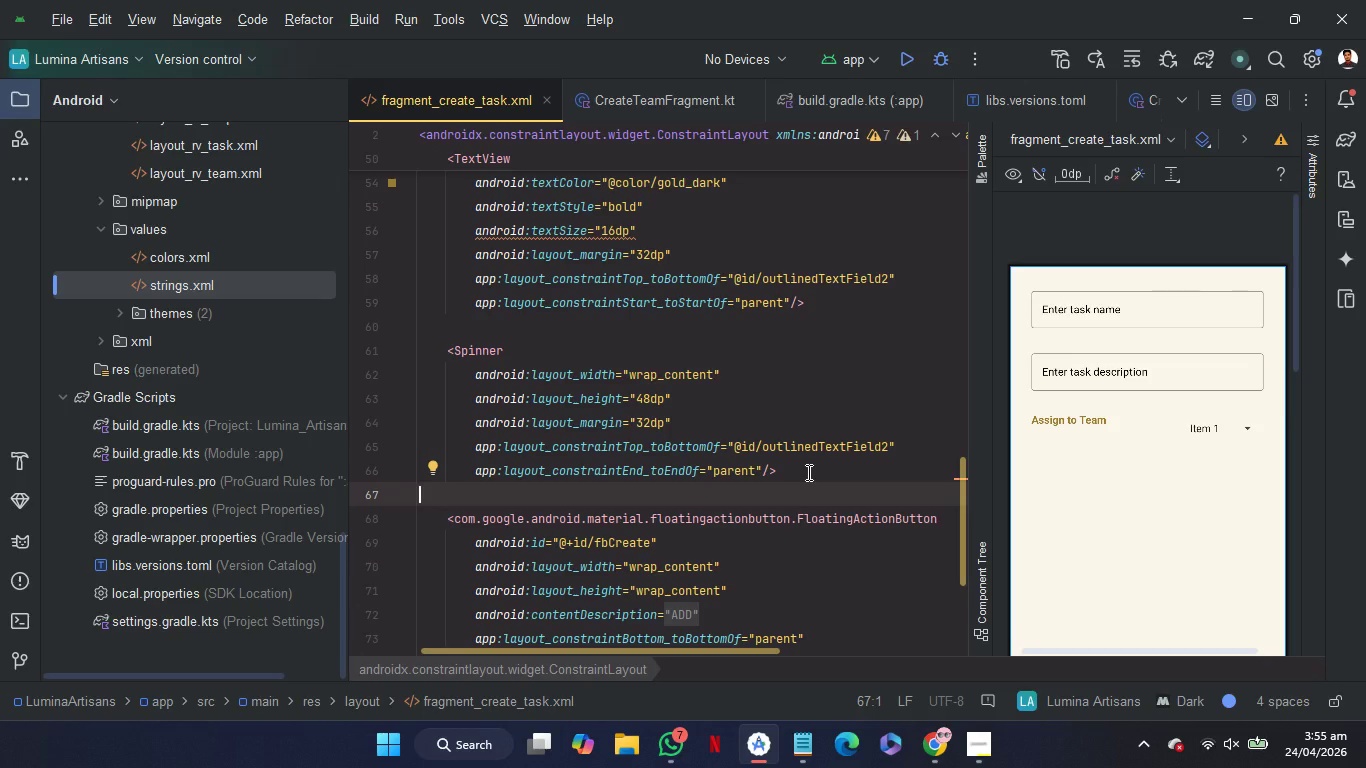 
wait(12.55)
 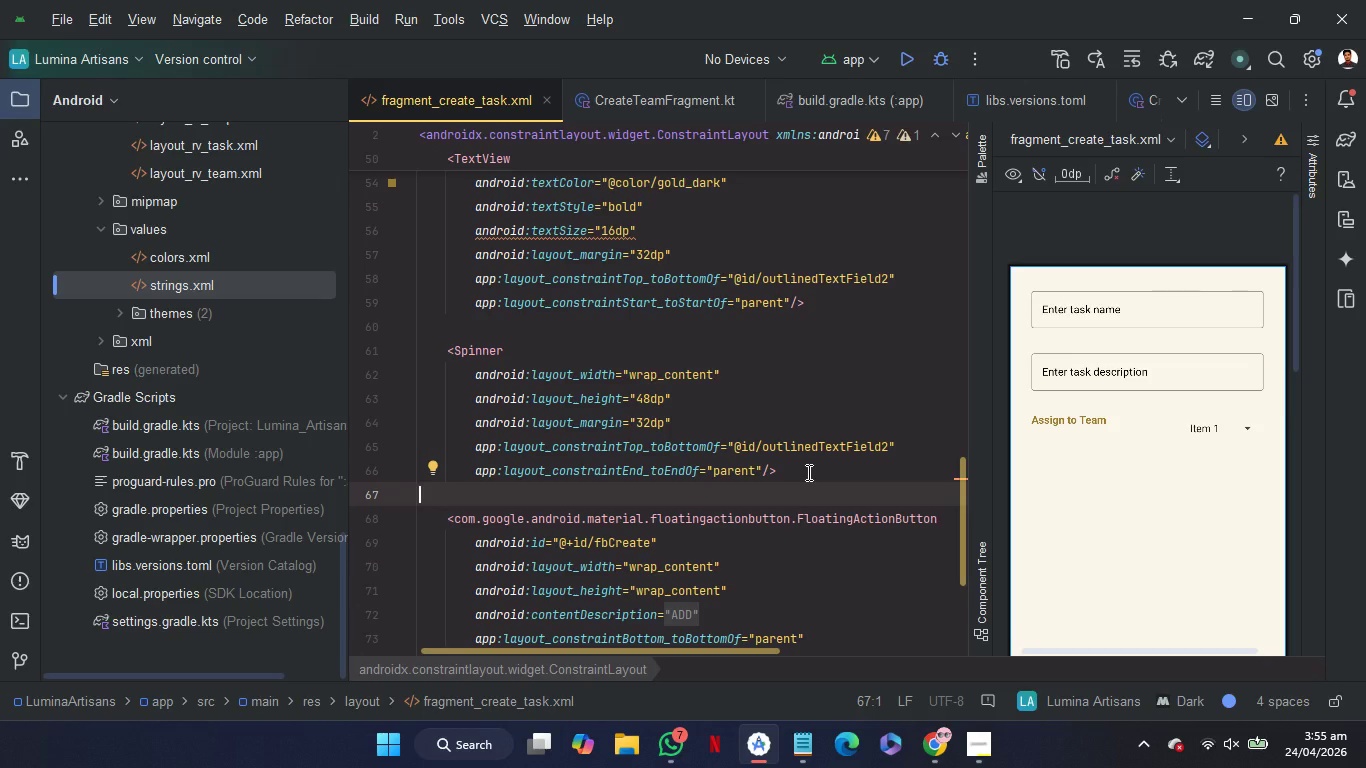 
left_click([674, 358])
 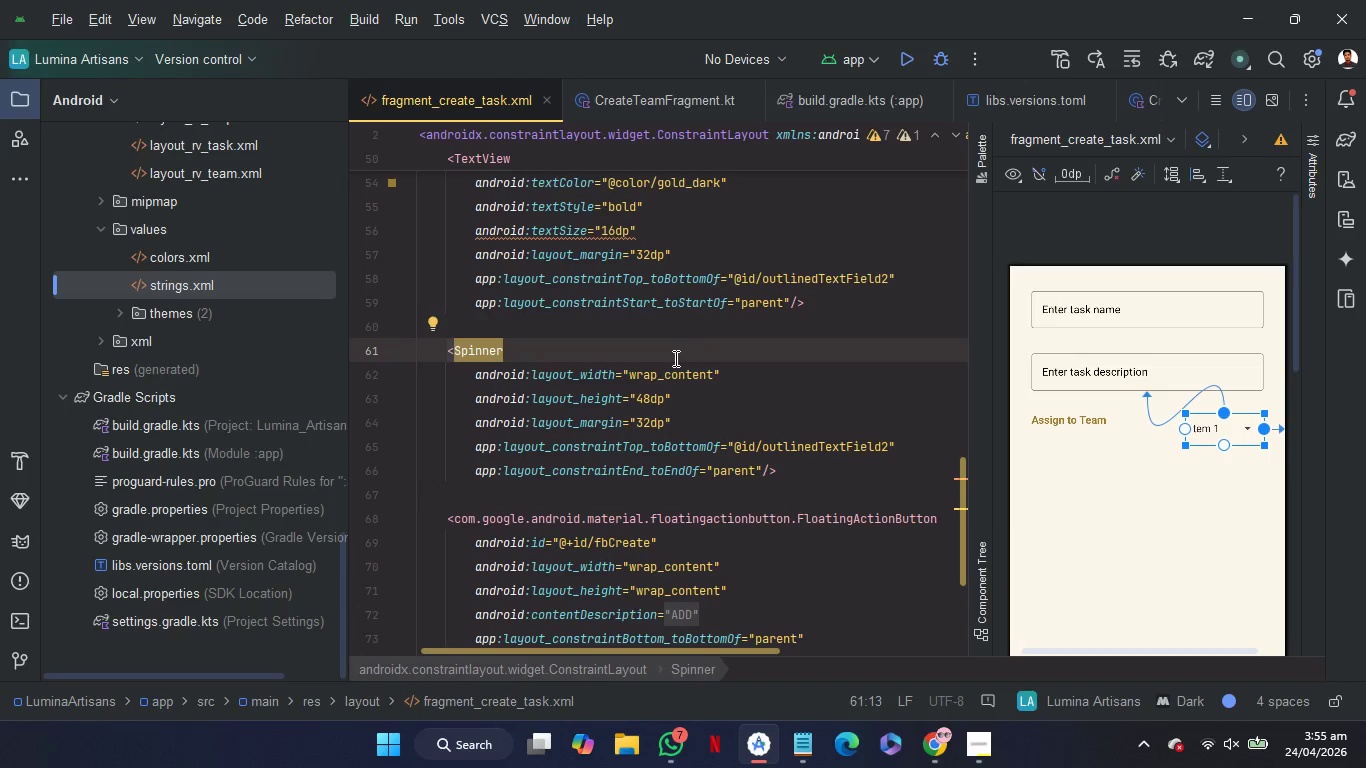 
key(Enter)
 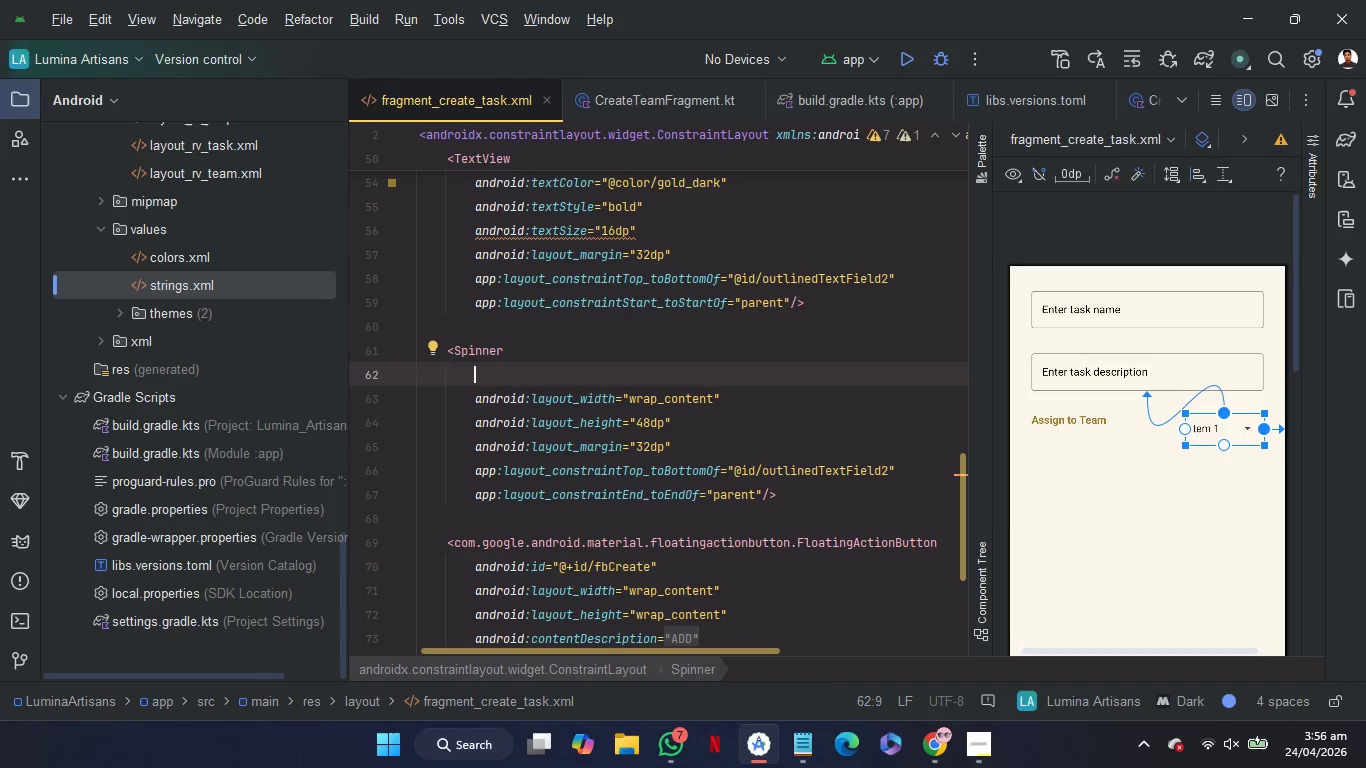 
type(id)
 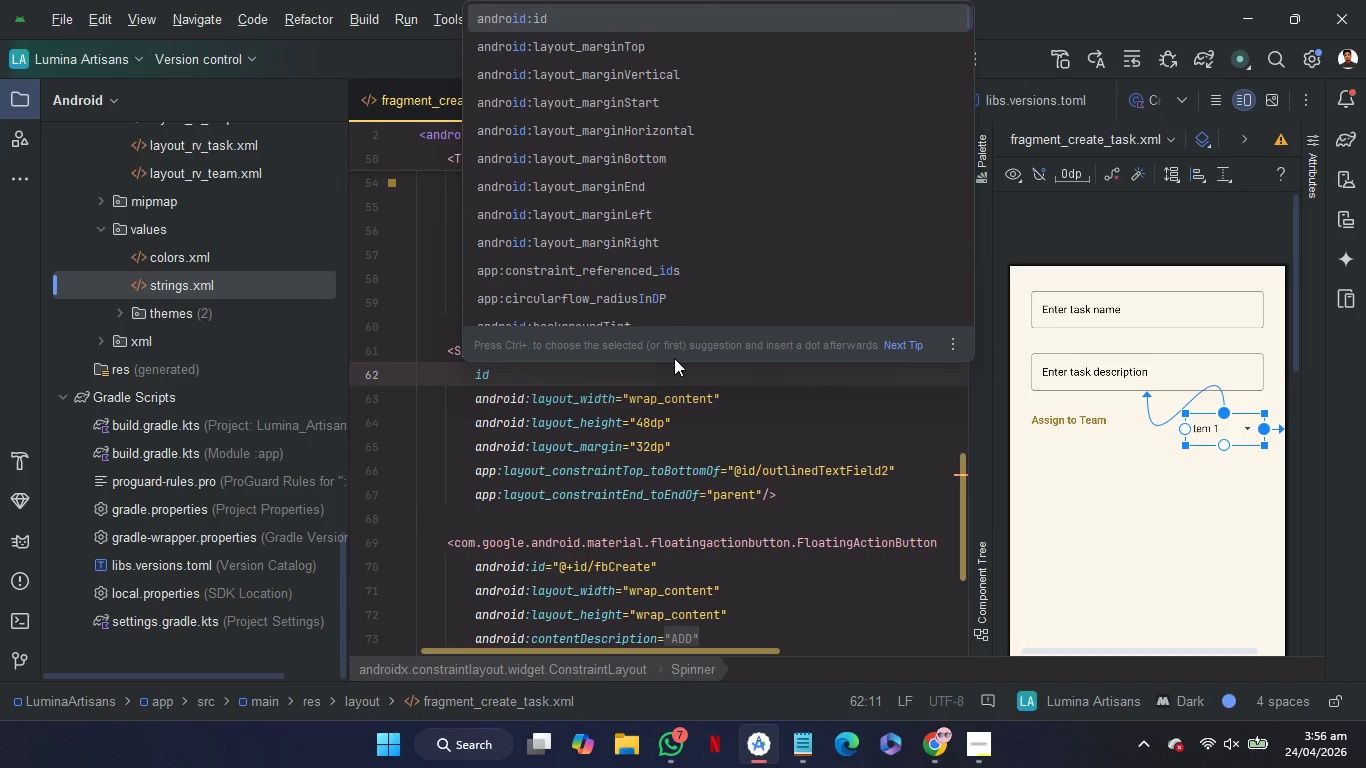 
key(Enter)
 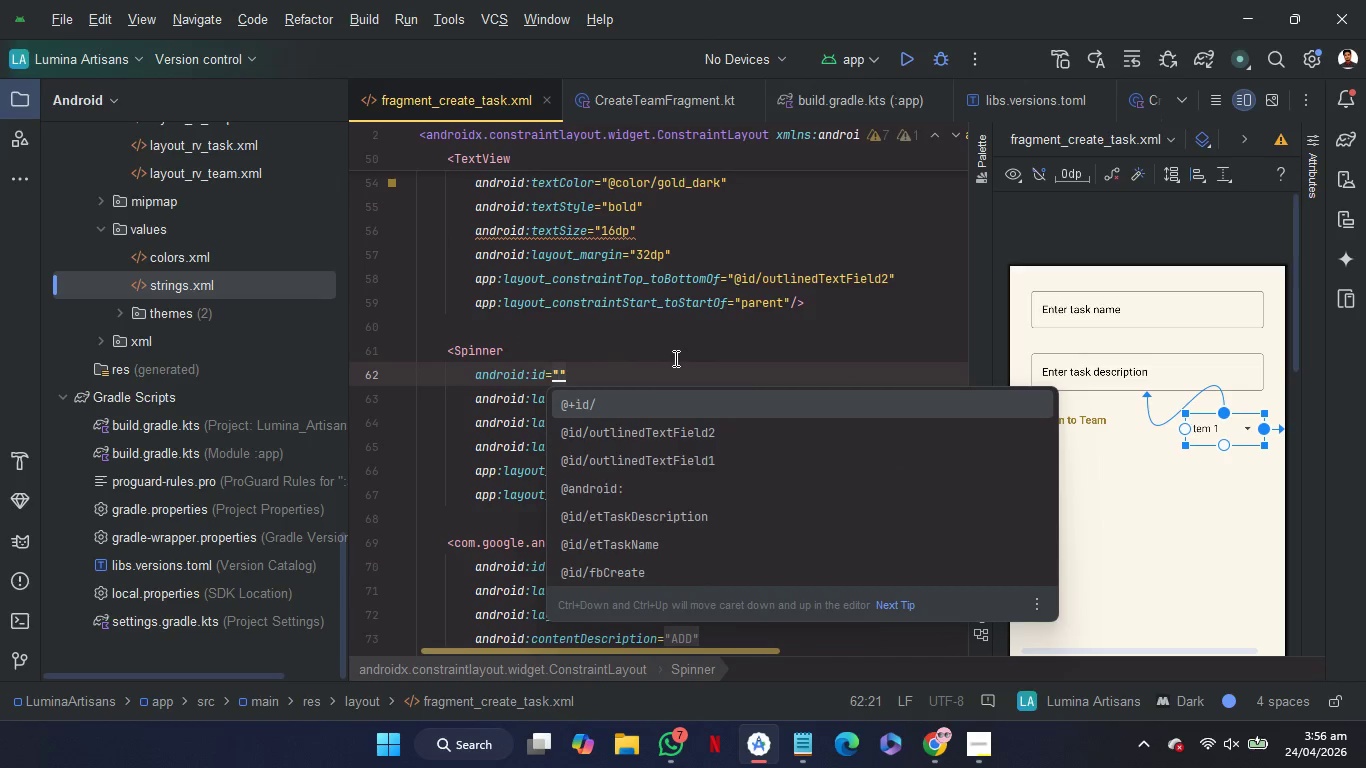 
key(Enter)
 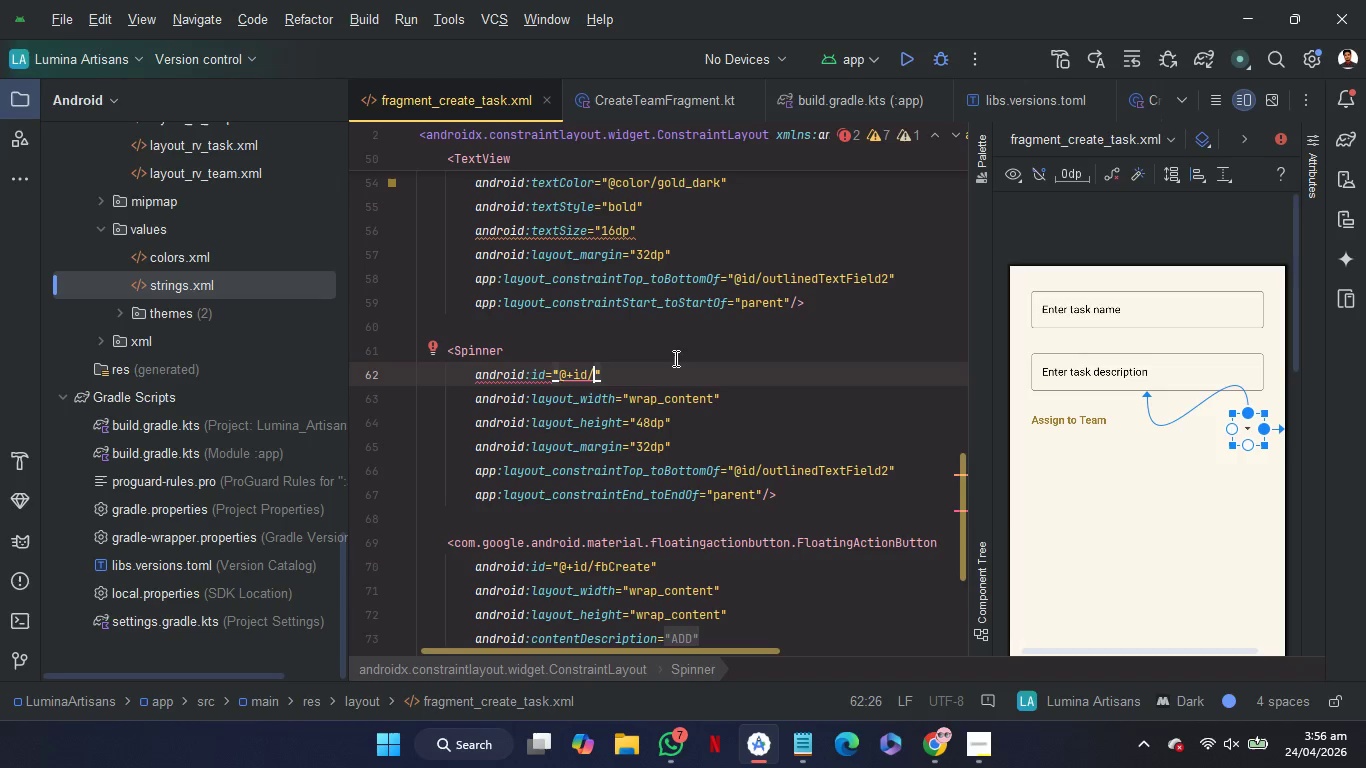 
type(spinnerPriority)
 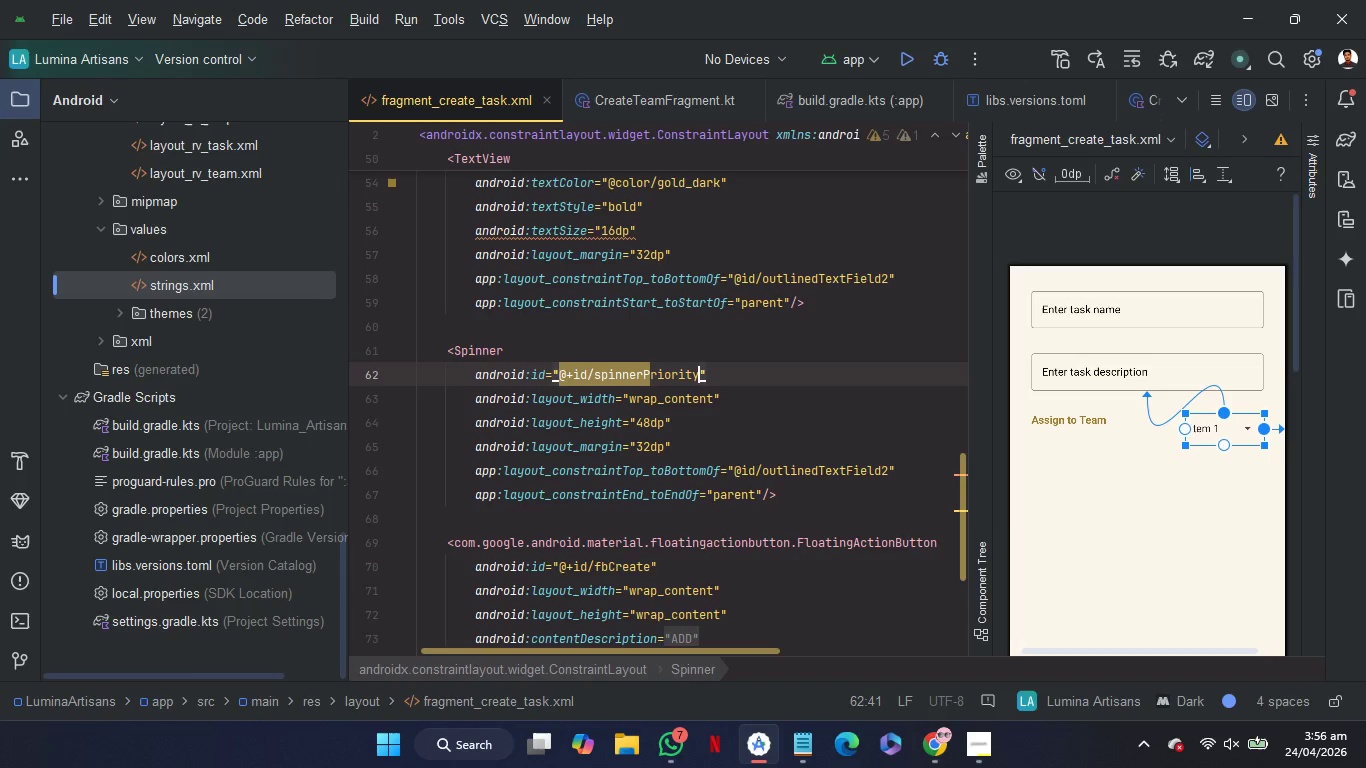 
left_click([804, 499])
 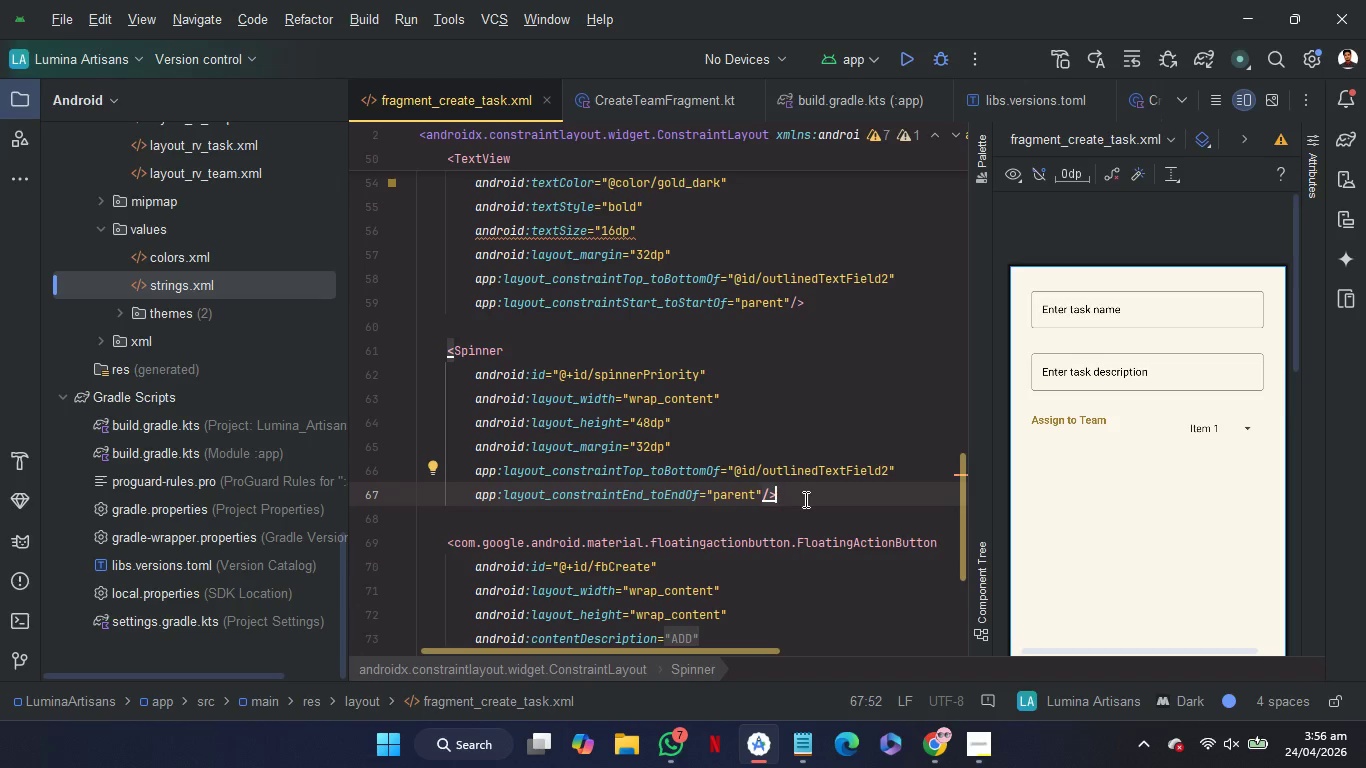 
wait(32.52)
 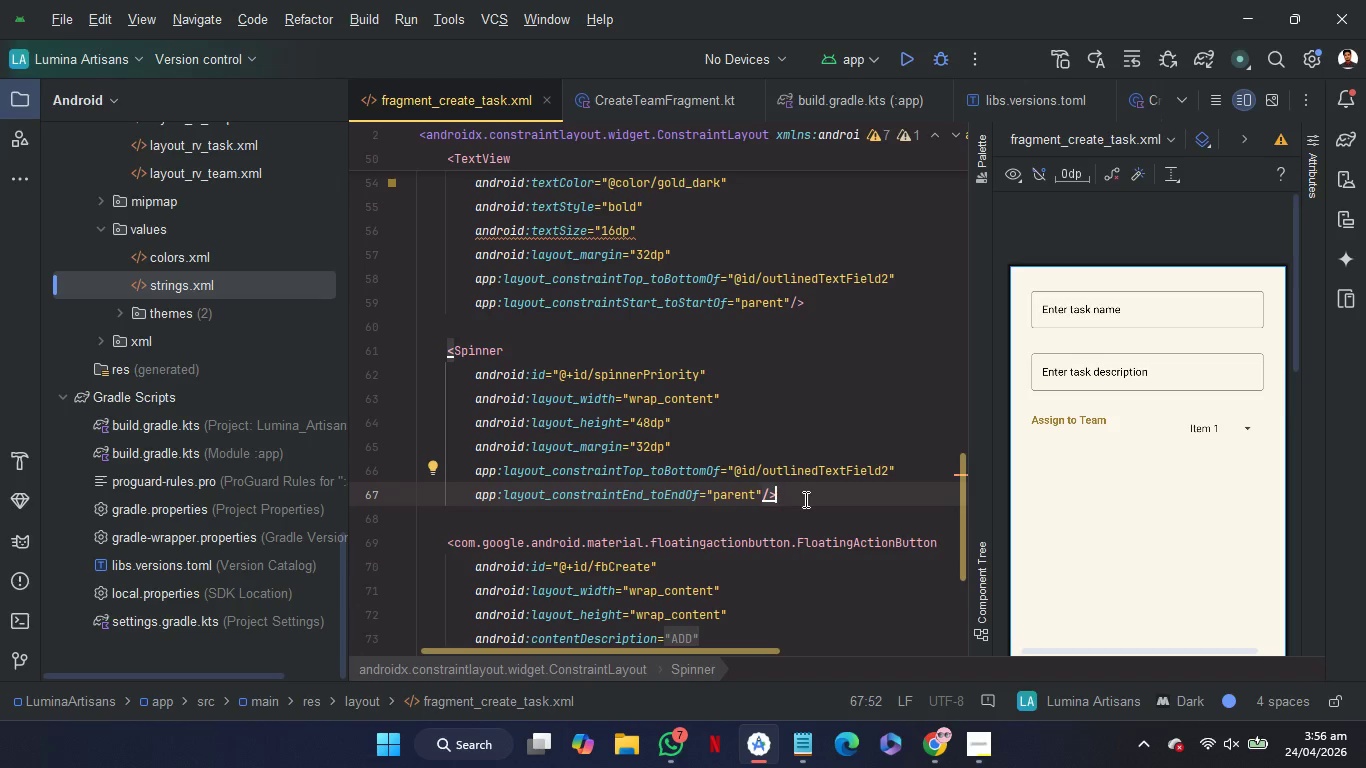 
scroll: coordinate [783, 434], scroll_direction: none, amount: 0.0
 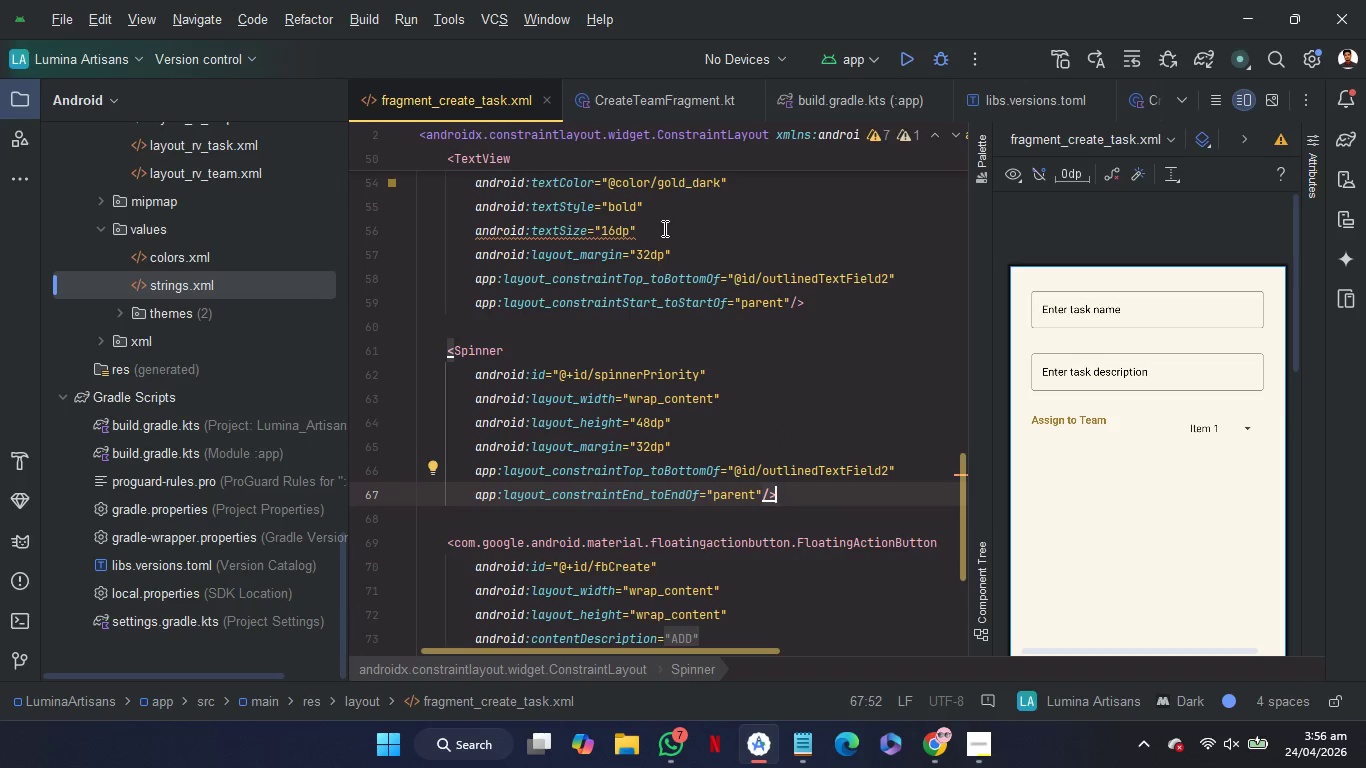 
left_click([663, 228])
 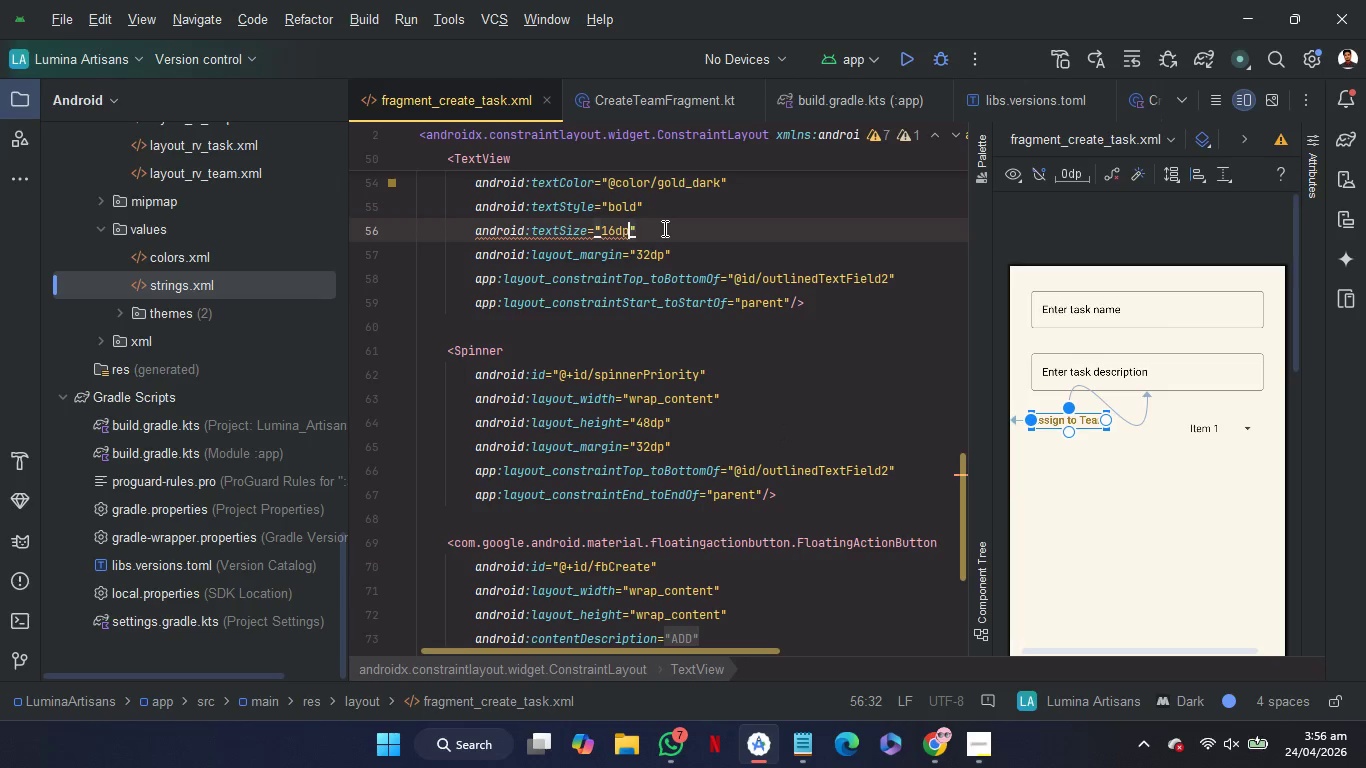 
key(ArrowLeft)
 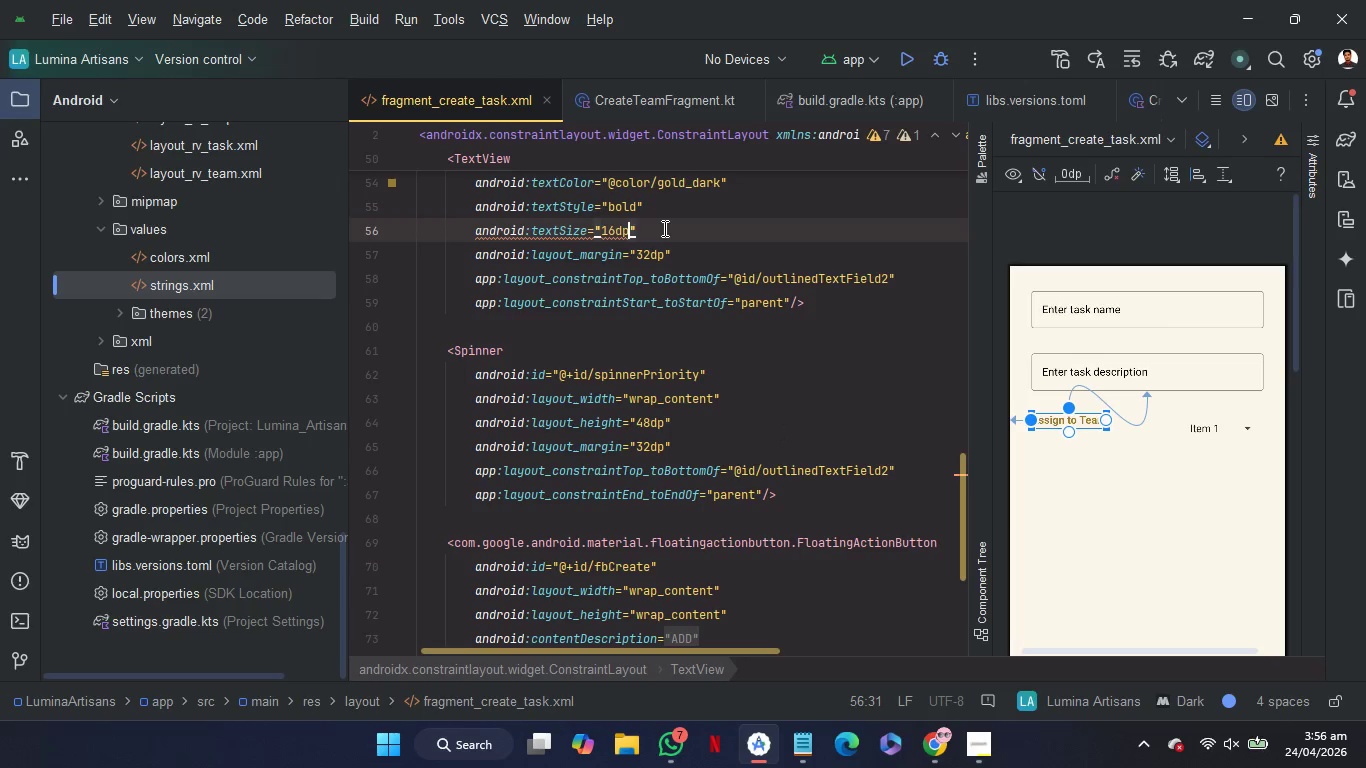 
key(ArrowLeft)
 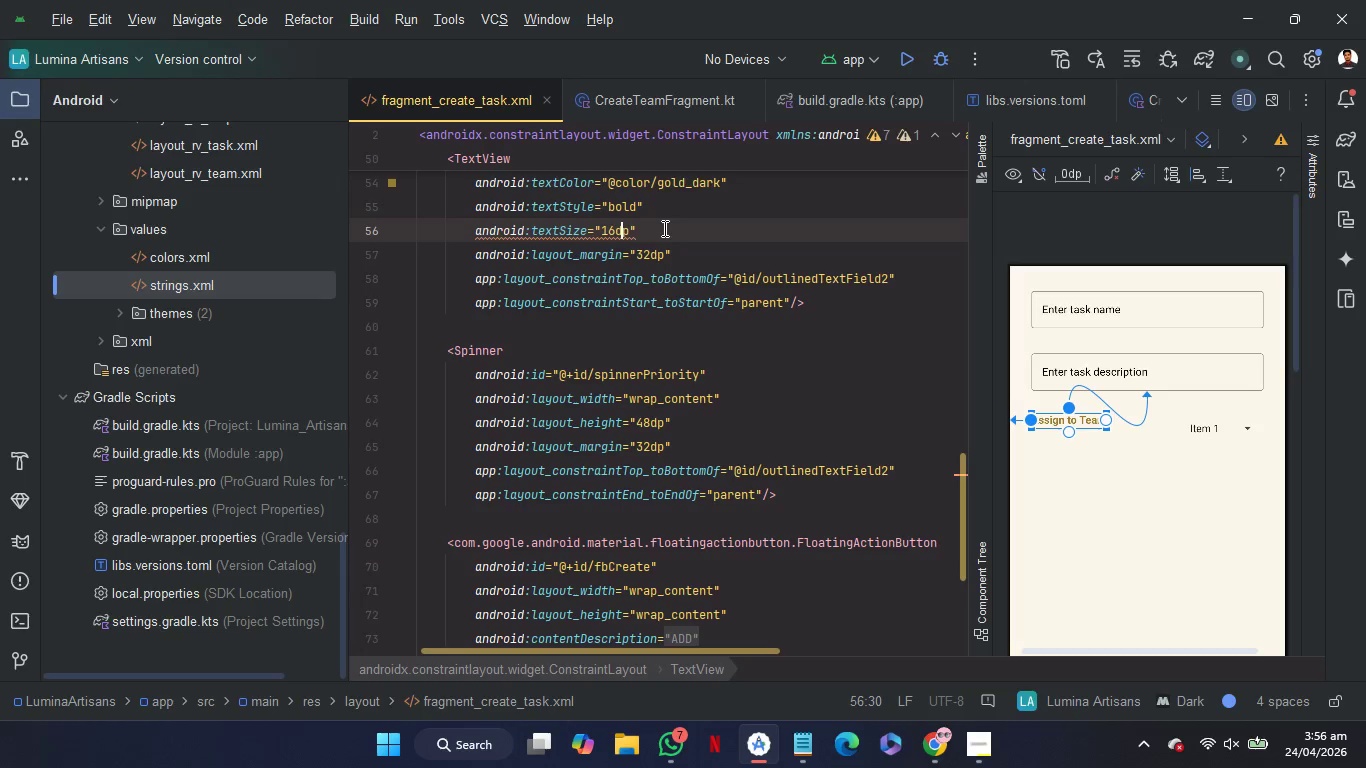 
key(Backspace)
 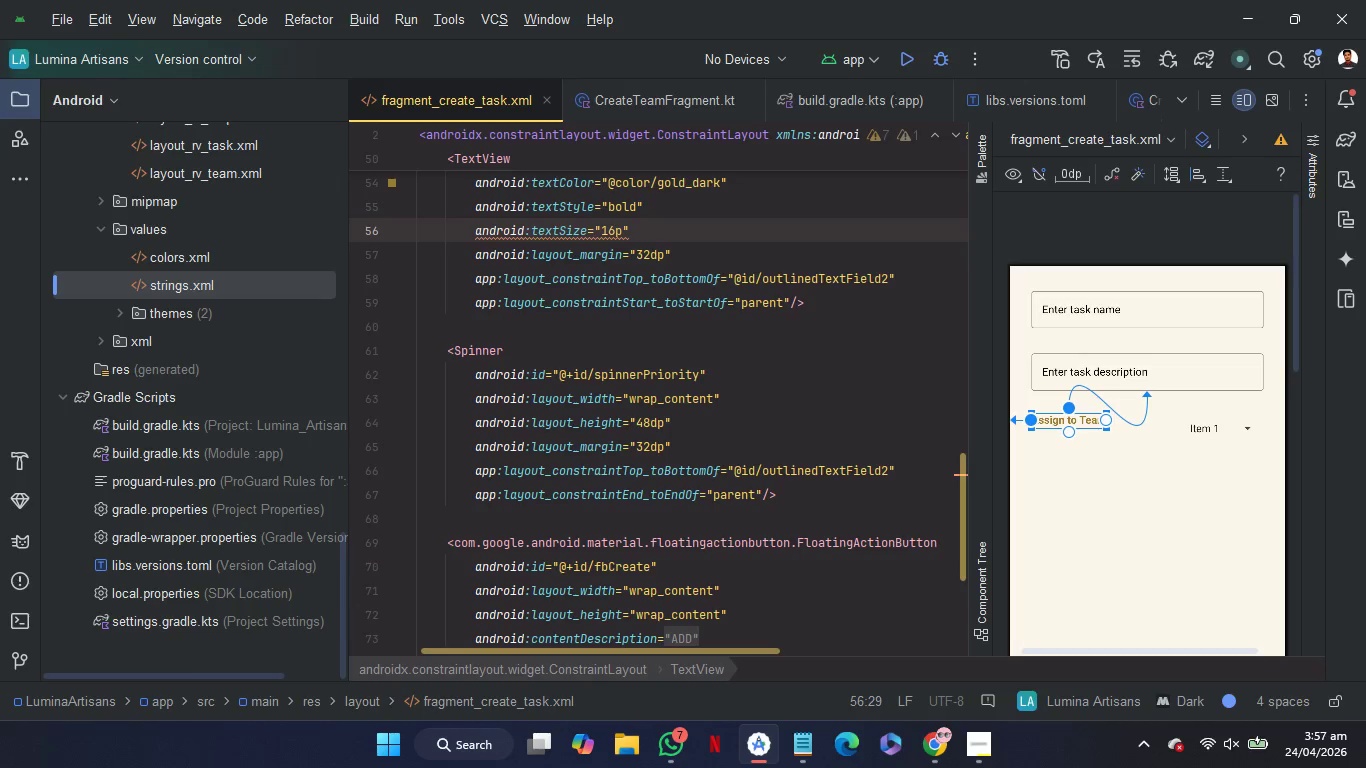 
key(S)
 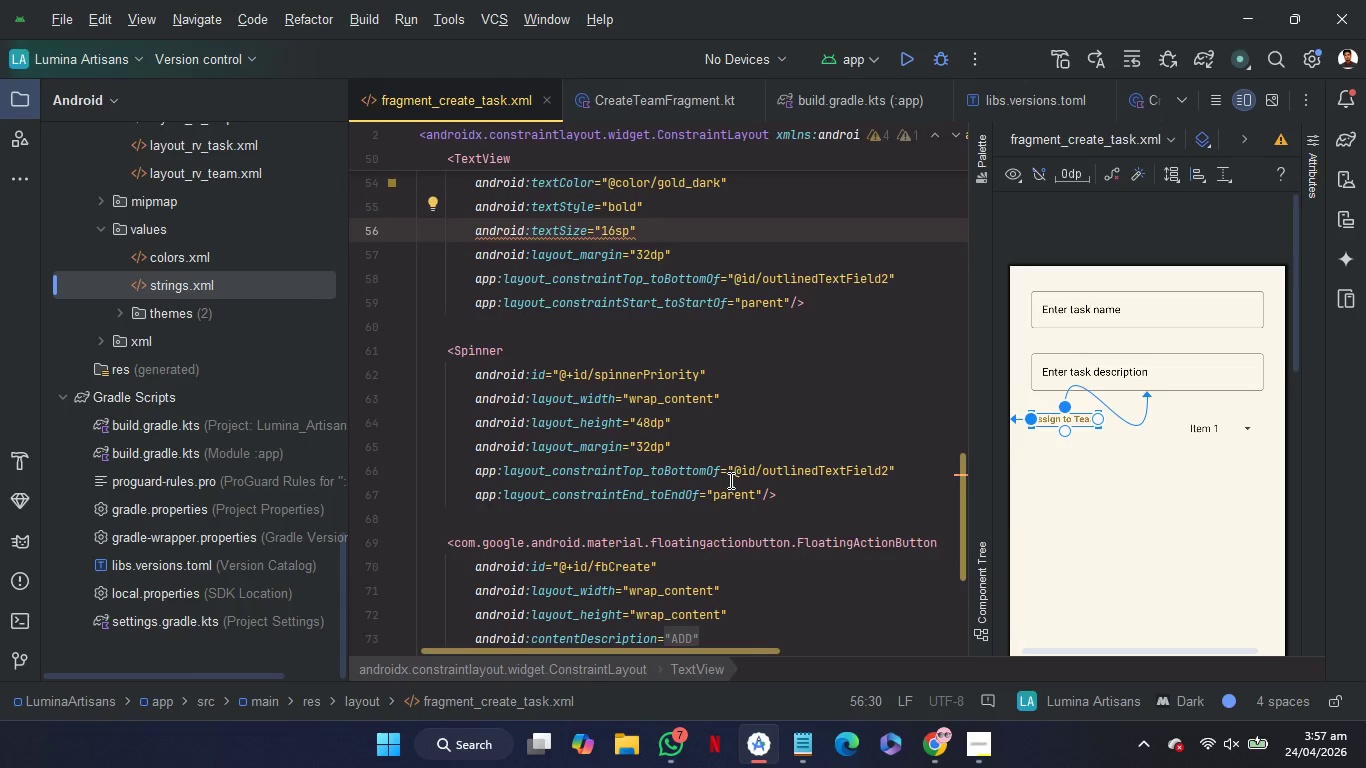 
scroll: coordinate [829, 494], scroll_direction: up, amount: 1.0
 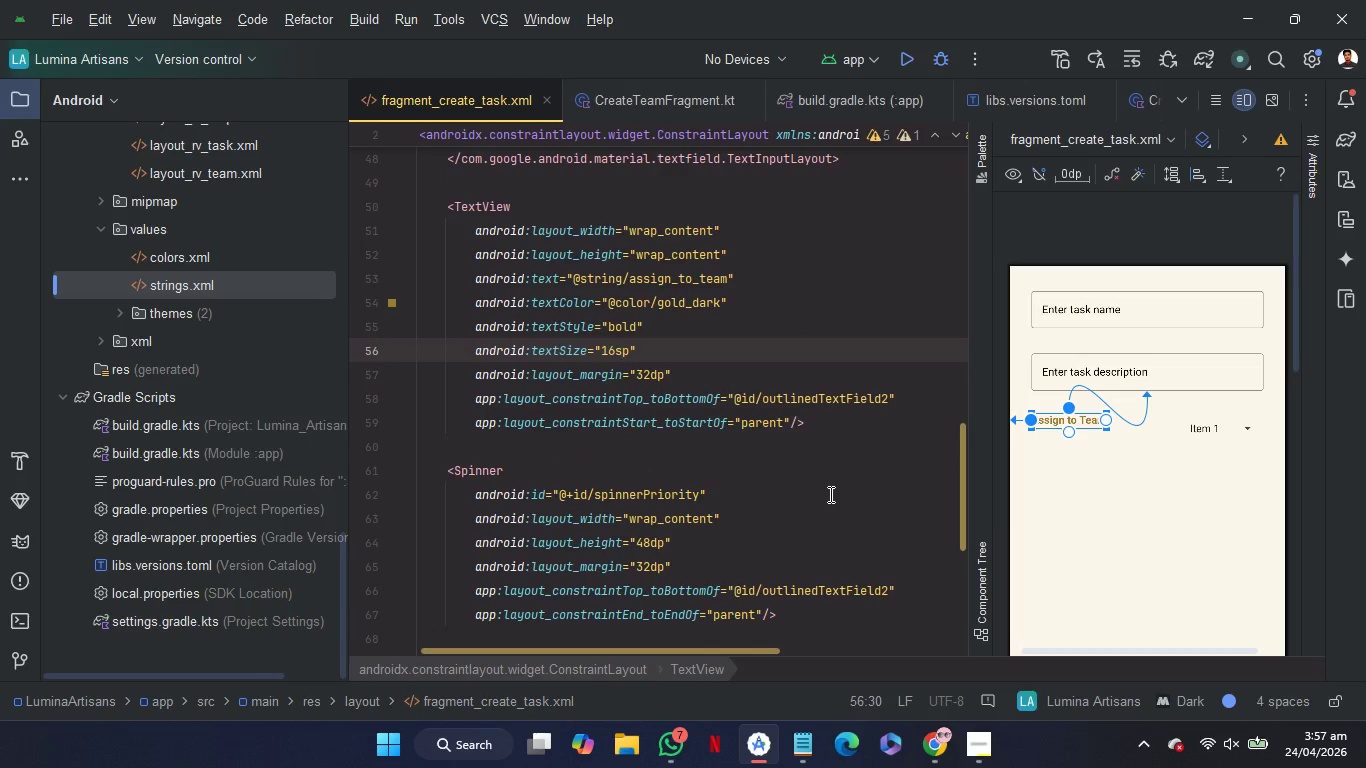 
wait(9.77)
 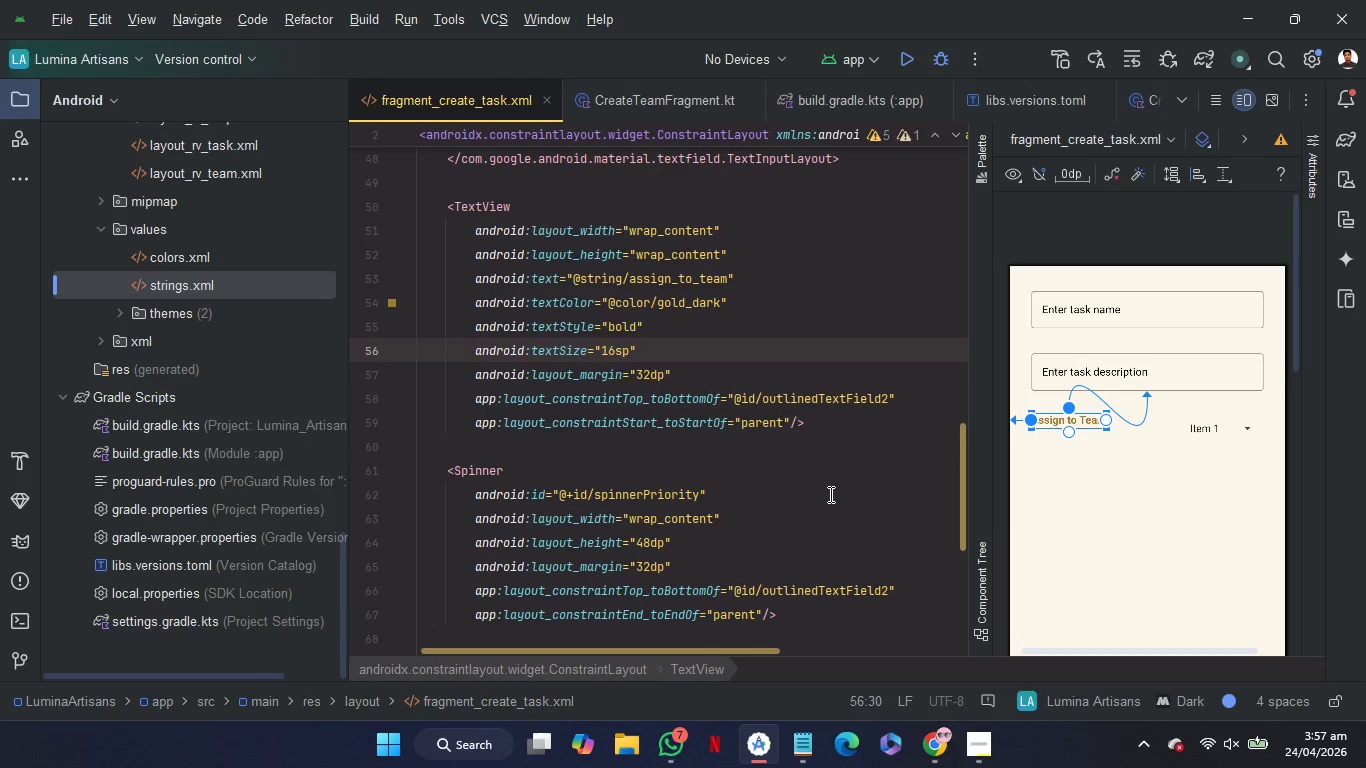 
left_click([838, 610])
 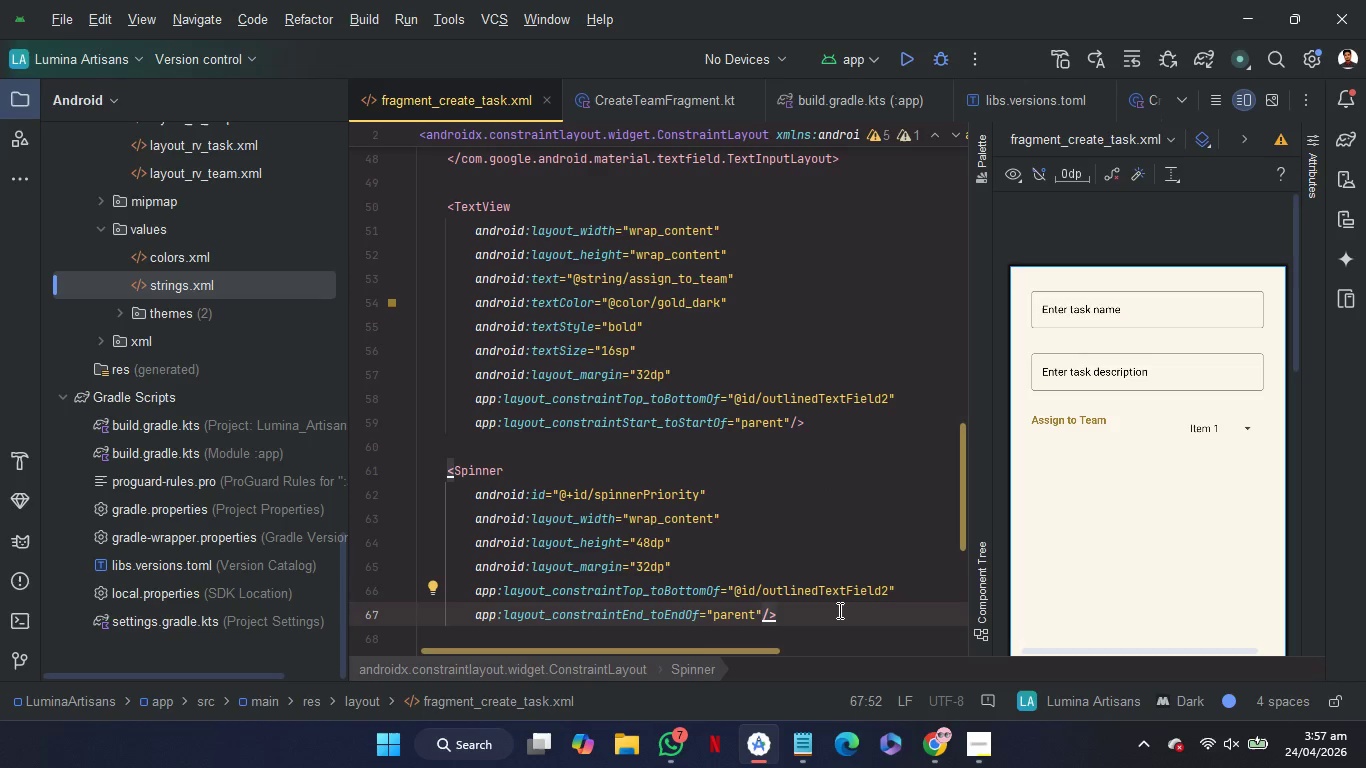 
hold_key(key=ArrowUp, duration=1.17)
 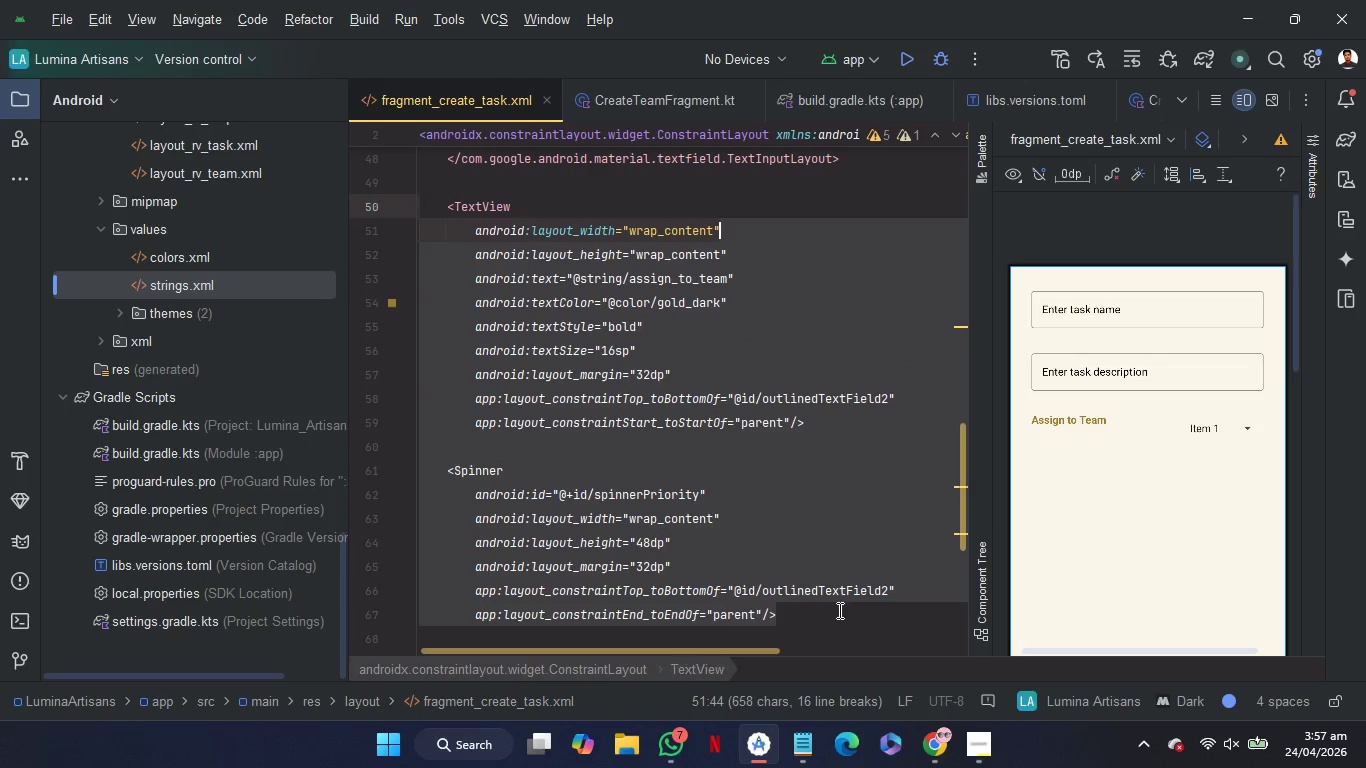 
key(Shift+ArrowUp)
 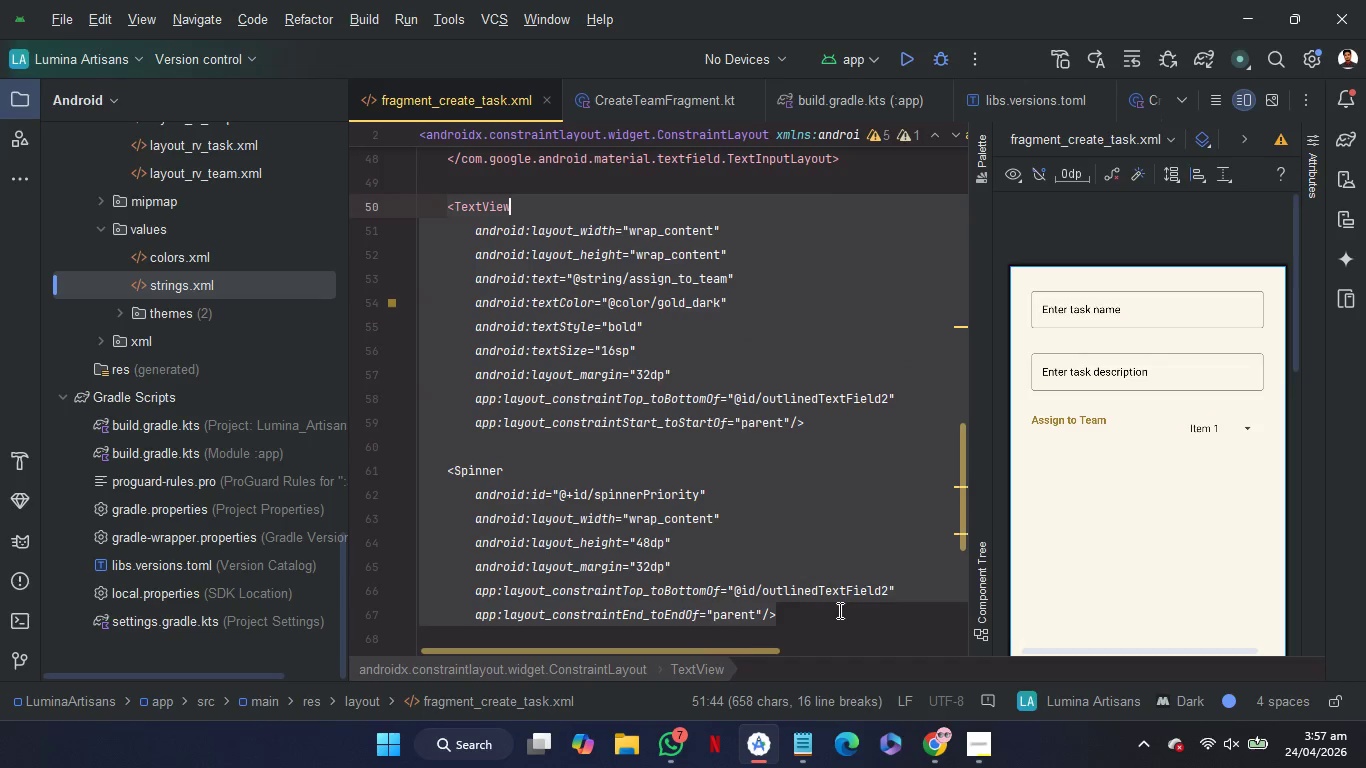 
key(Shift+ArrowUp)
 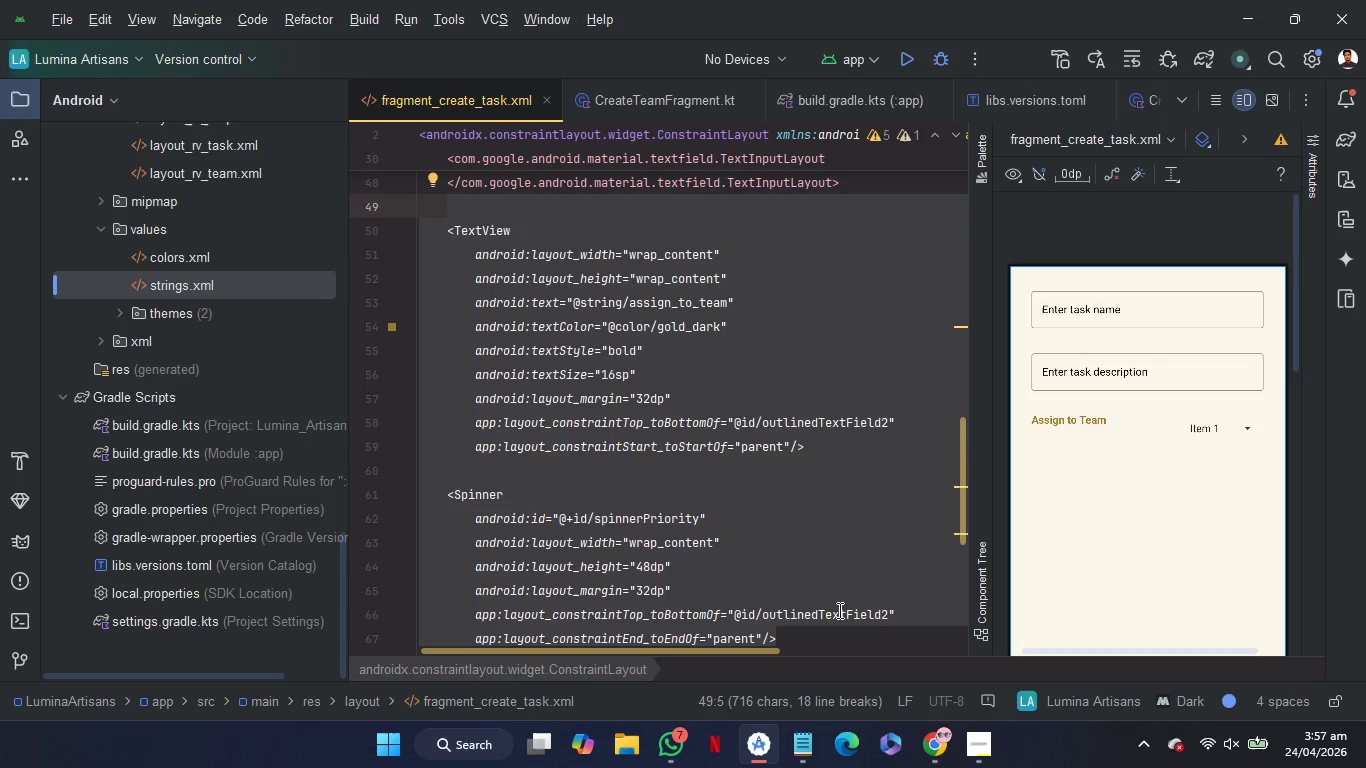 
key(Shift+ArrowLeft)
 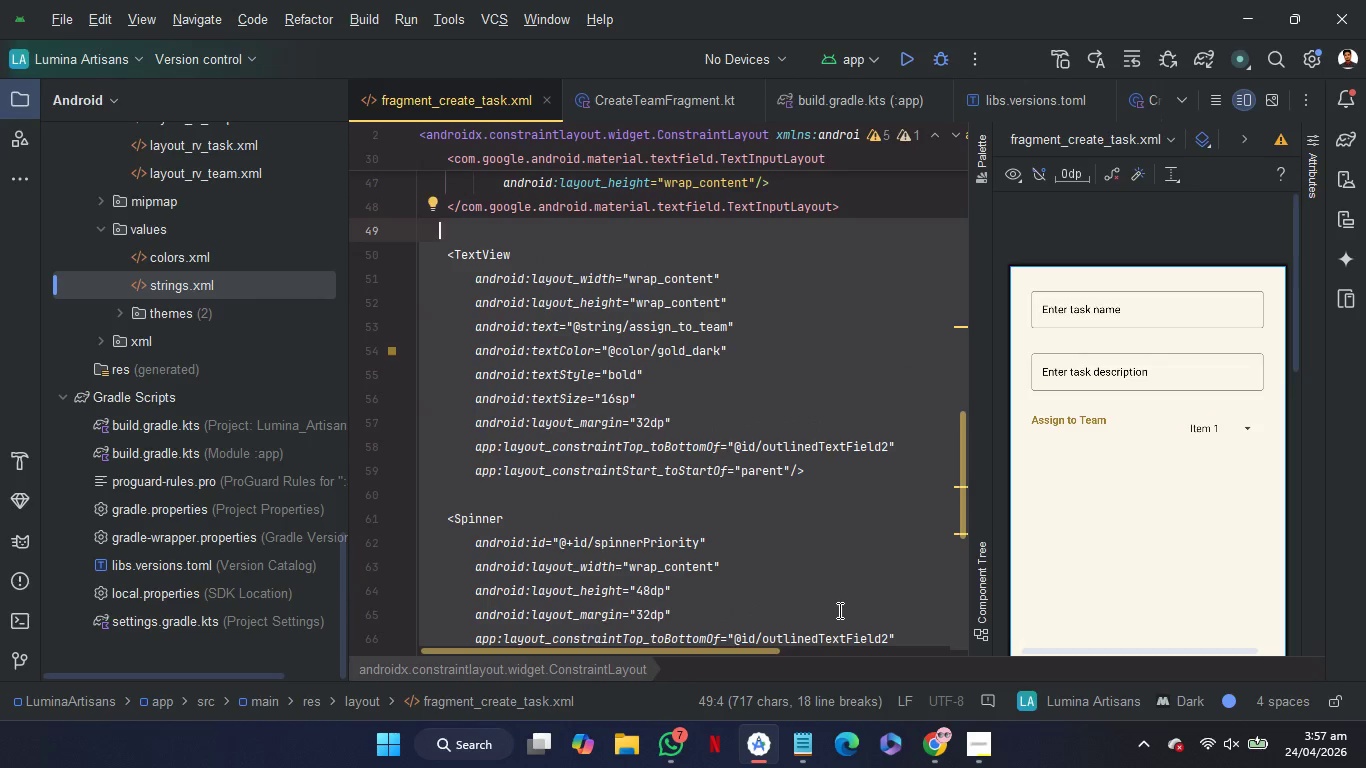 
key(Shift+ArrowLeft)
 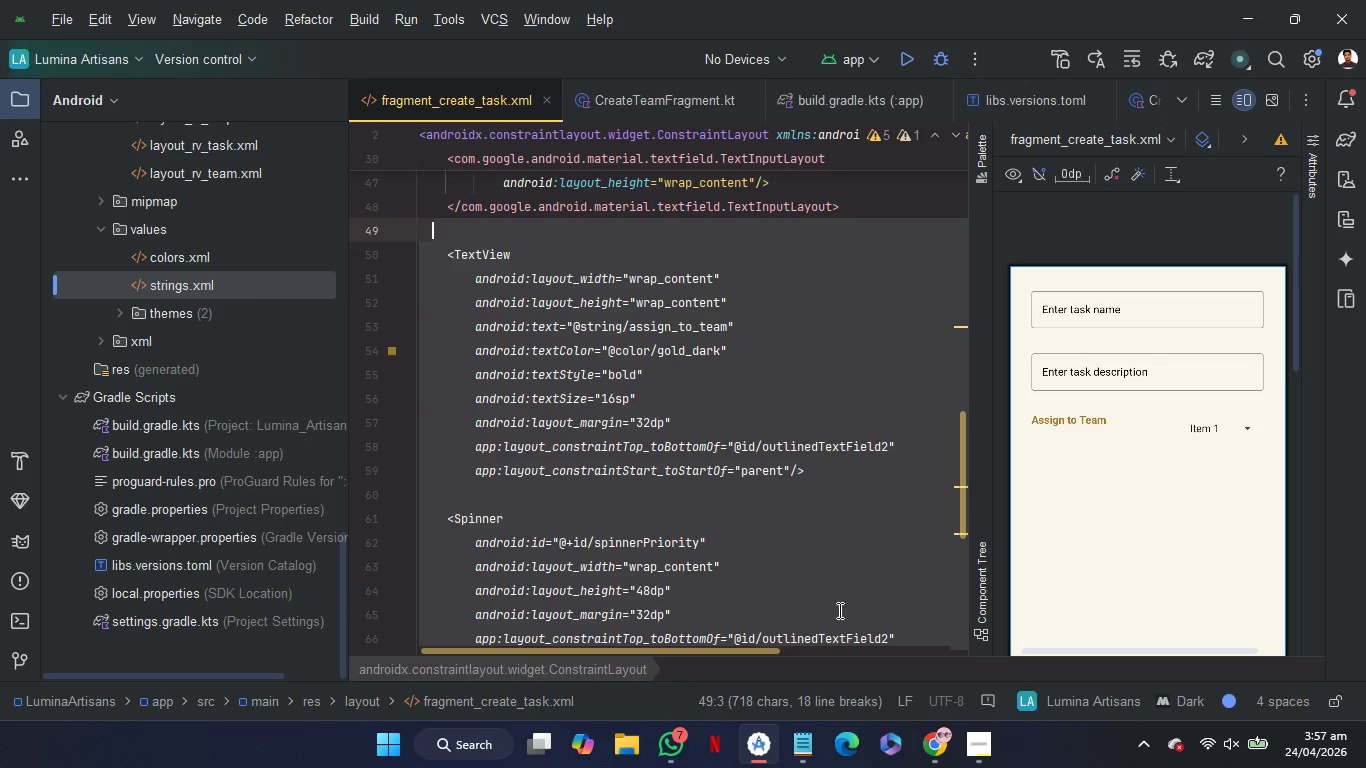 
key(Shift+ArrowLeft)
 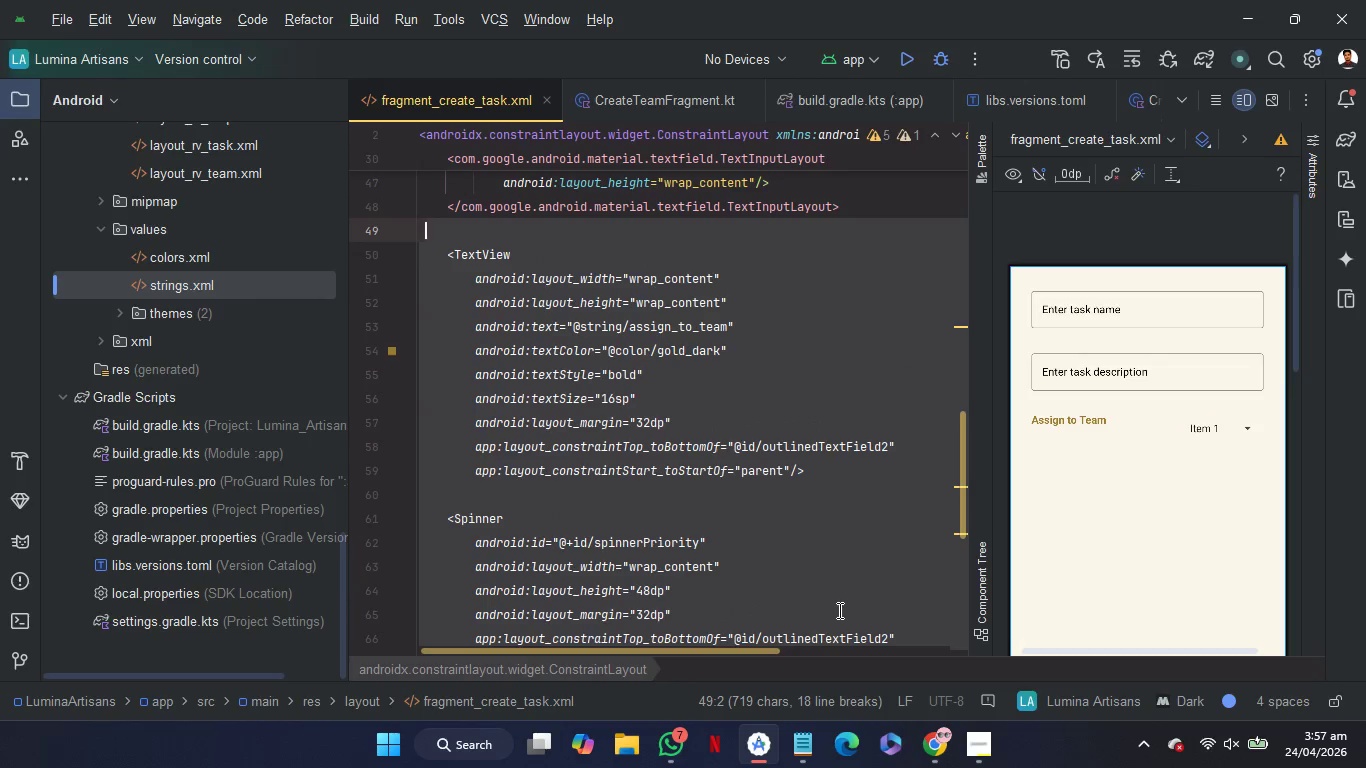 
key(Shift+ArrowLeft)
 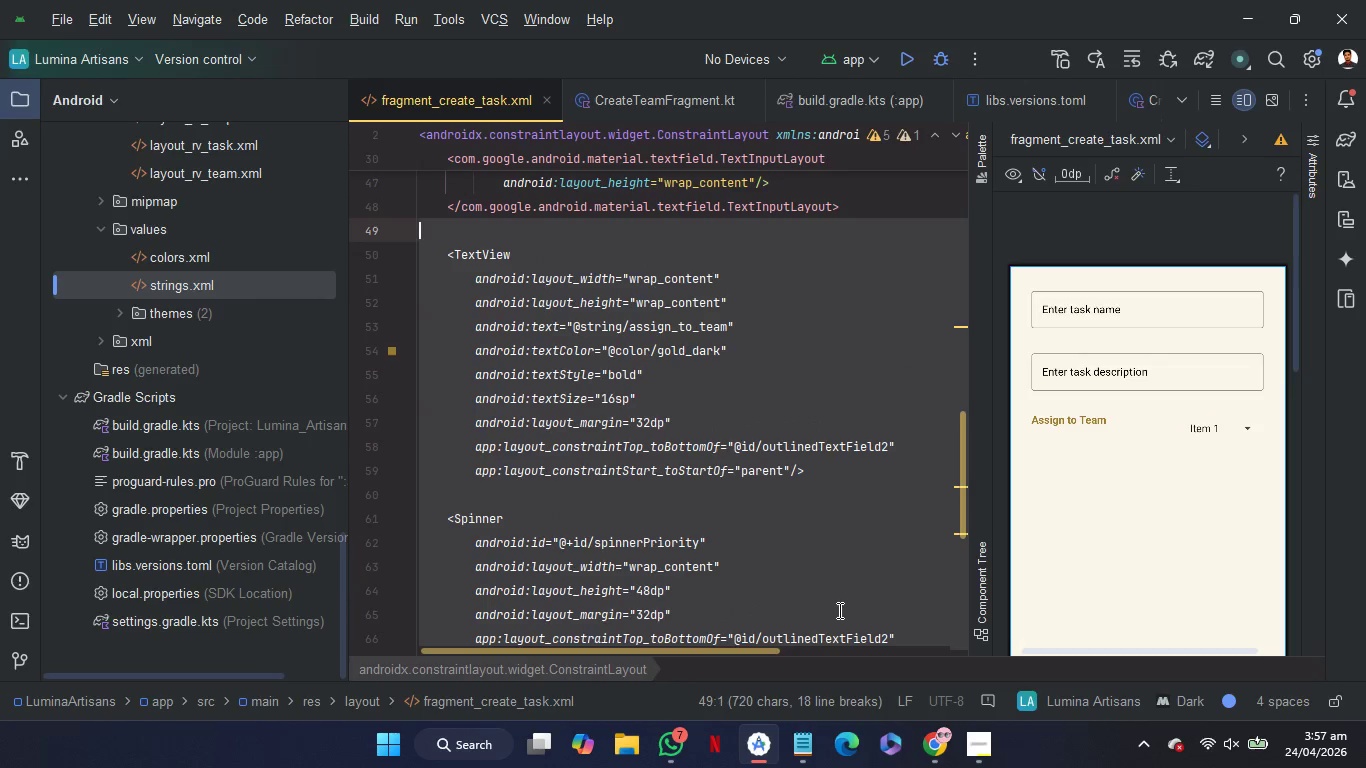 
key(Shift+ArrowLeft)
 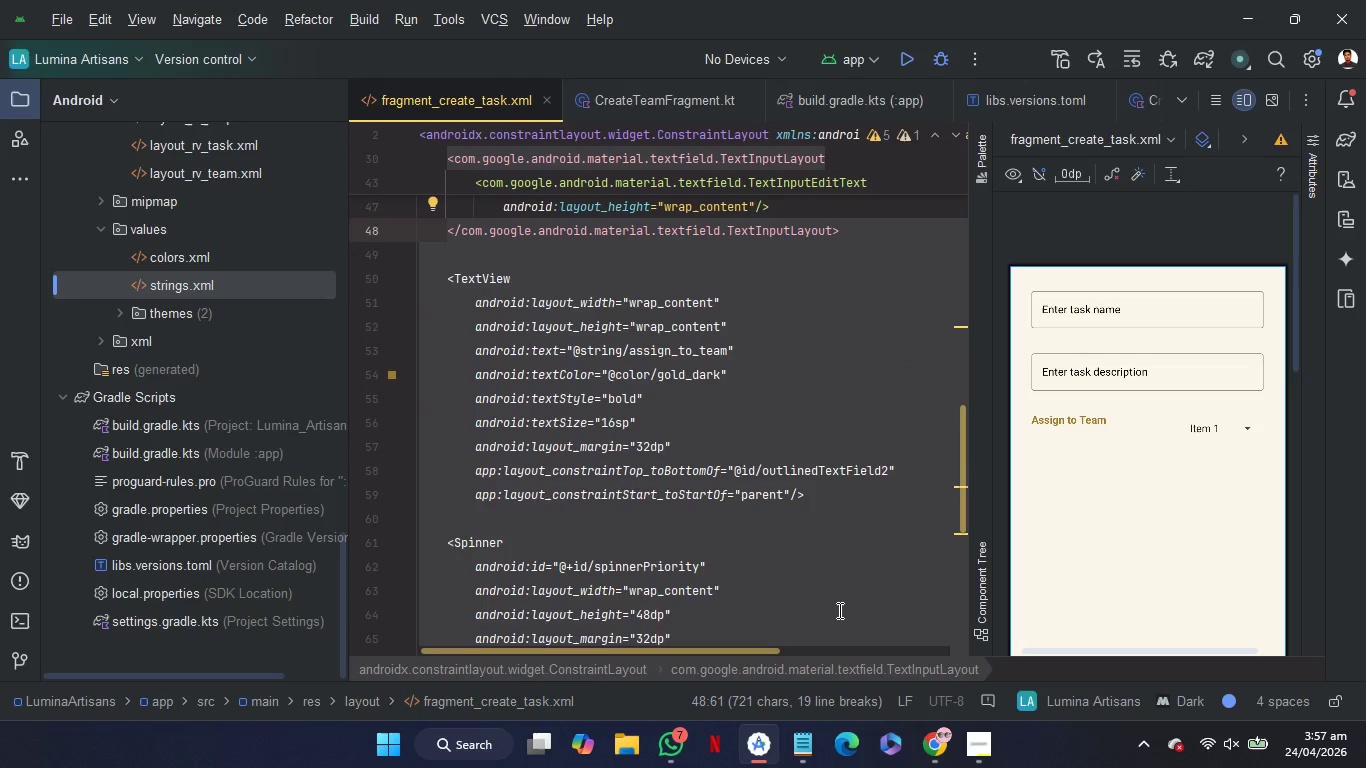 
key(Control+C)
 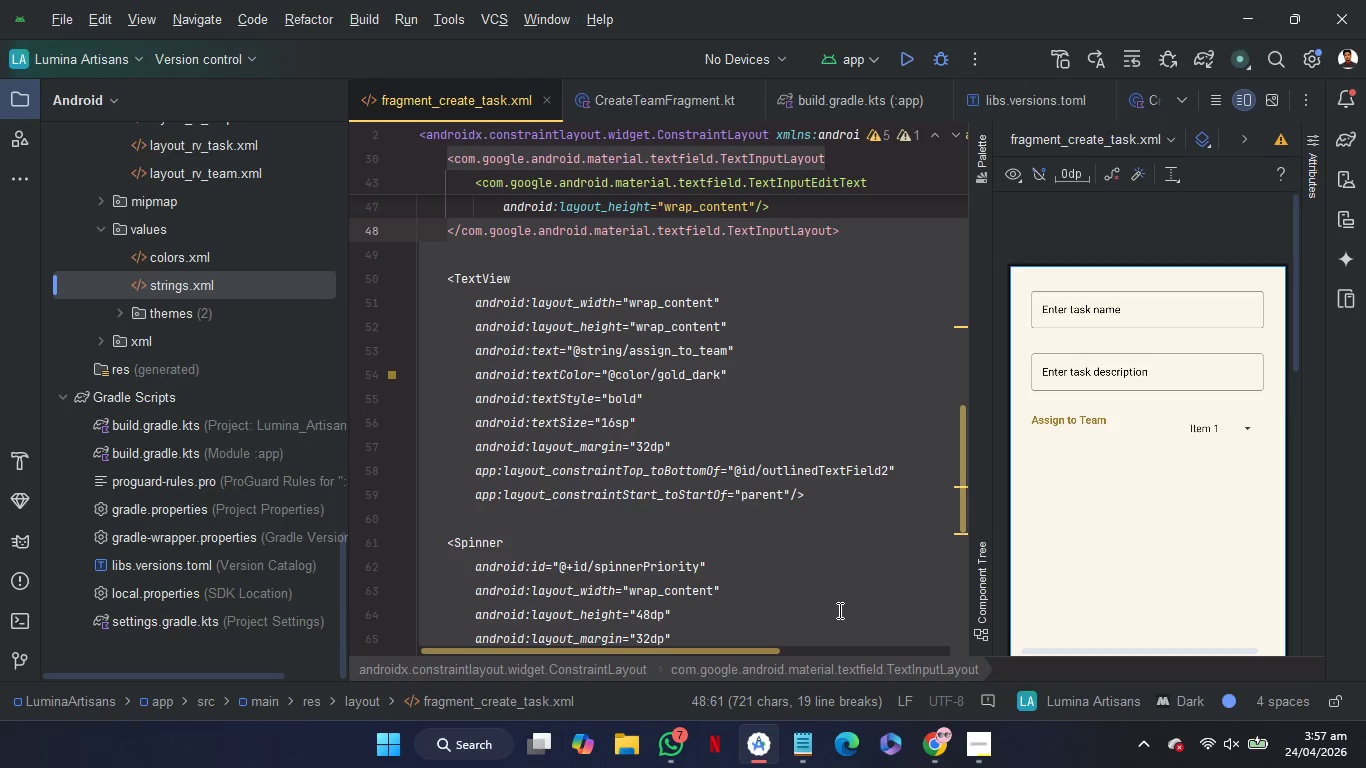 
key(Control+C)
 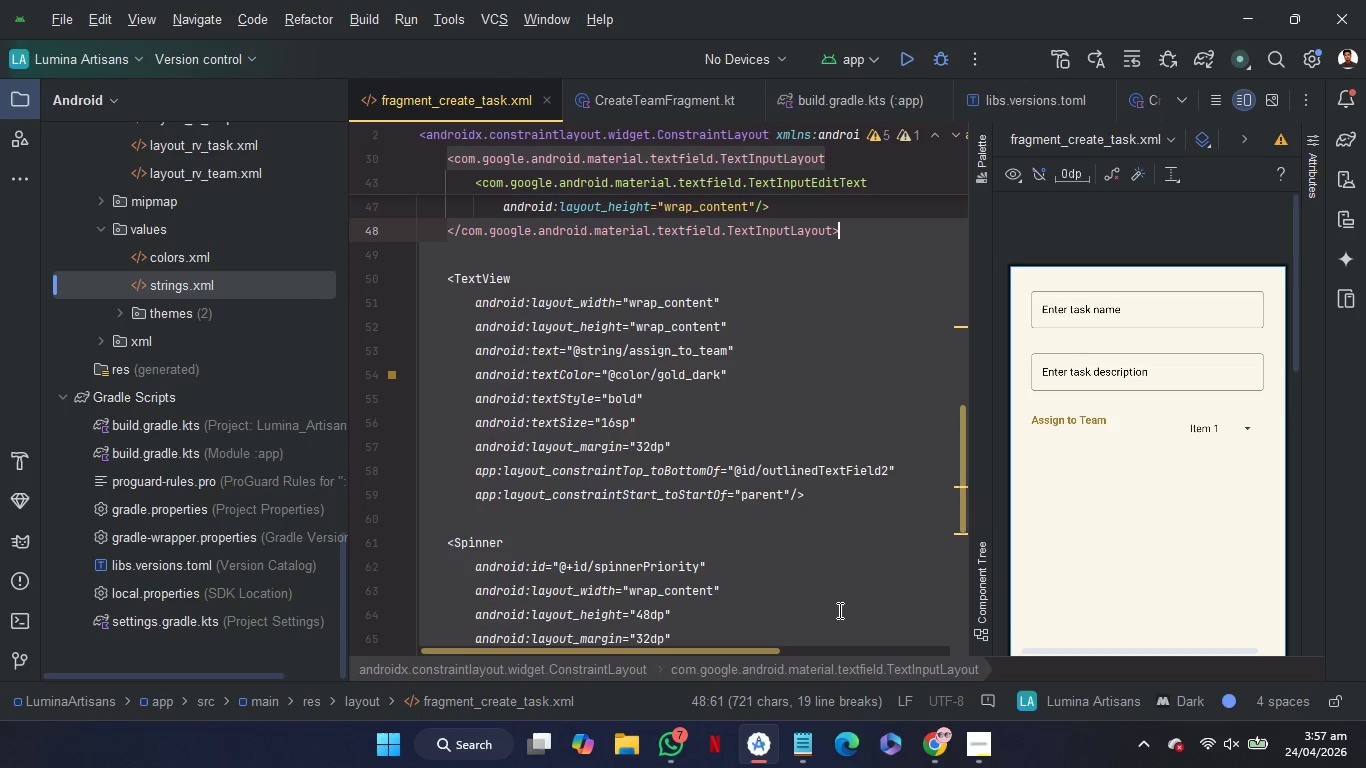 
key(Control+C)
 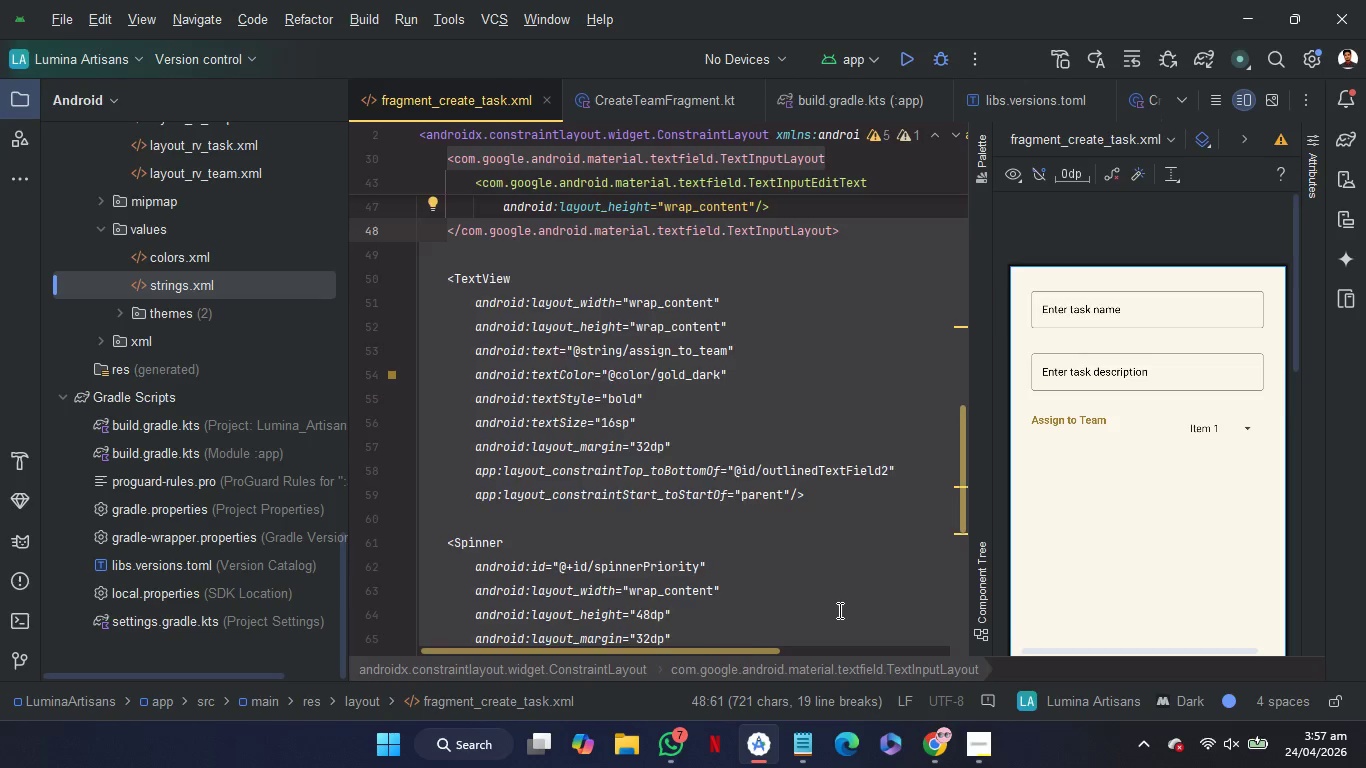 
key(ArrowRight)
 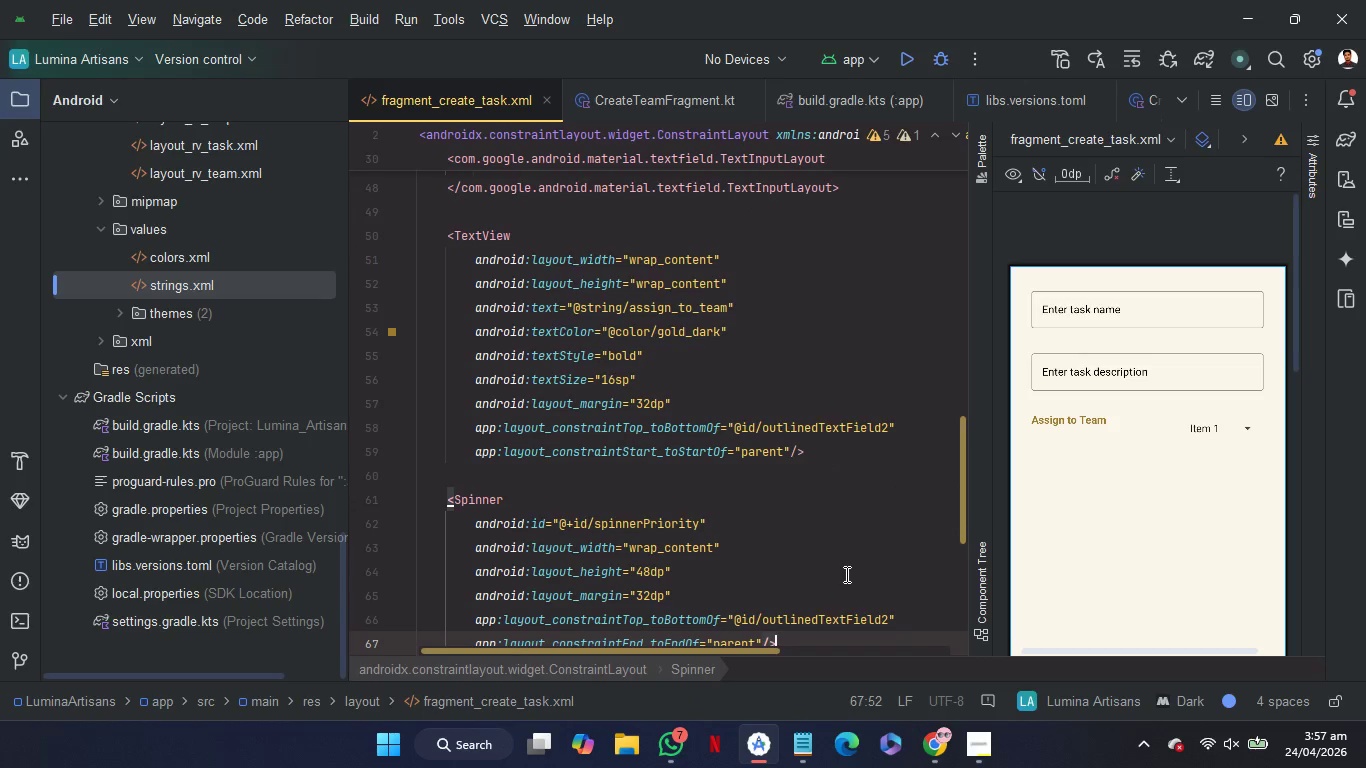 
scroll: coordinate [846, 560], scroll_direction: down, amount: 1.0
 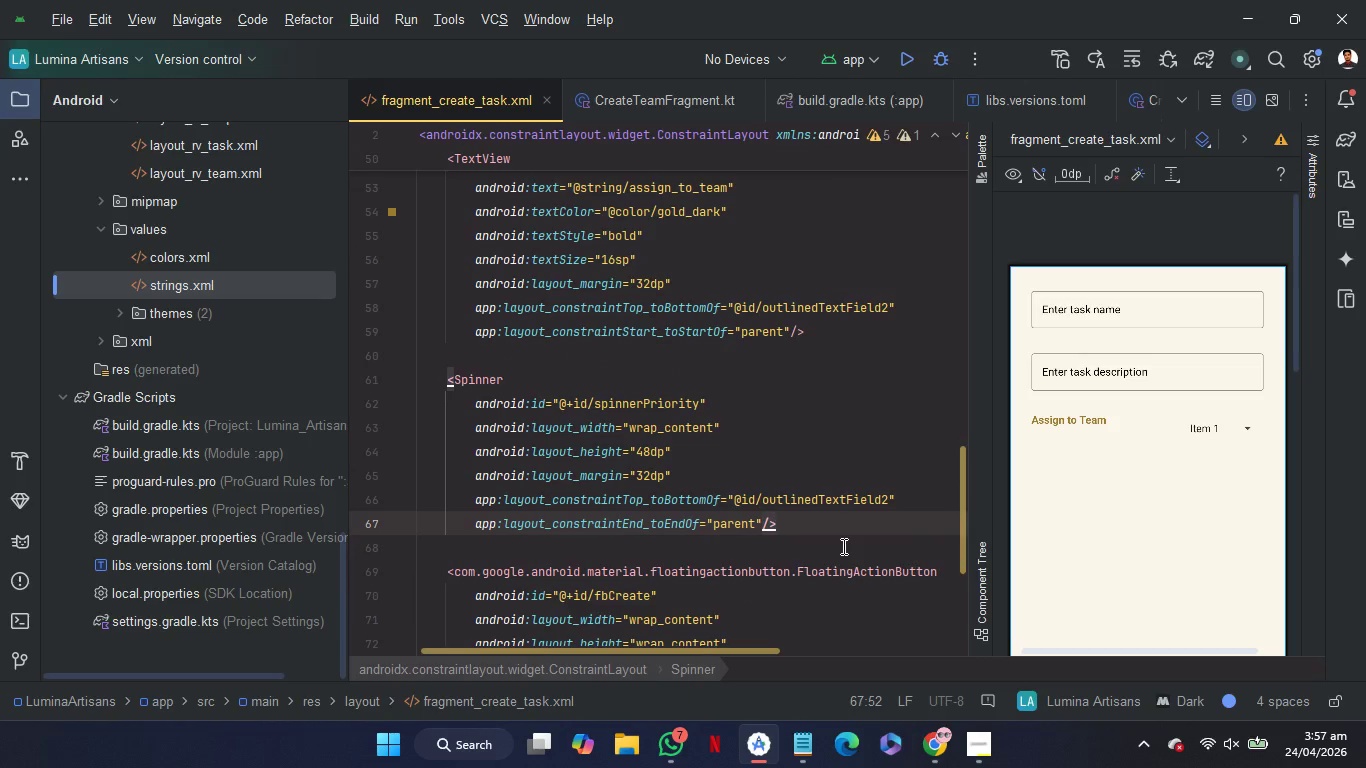 
key(Control+V)
 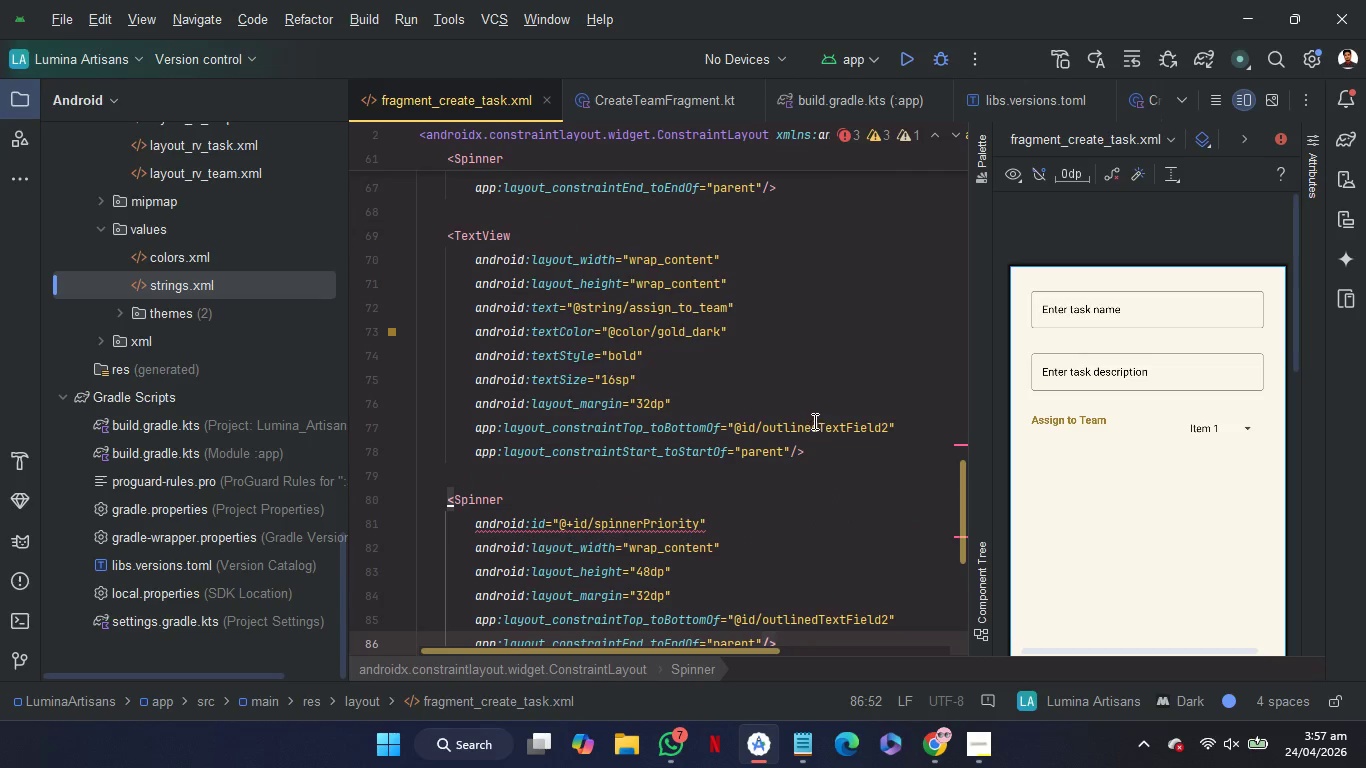 
double_click([813, 421])
 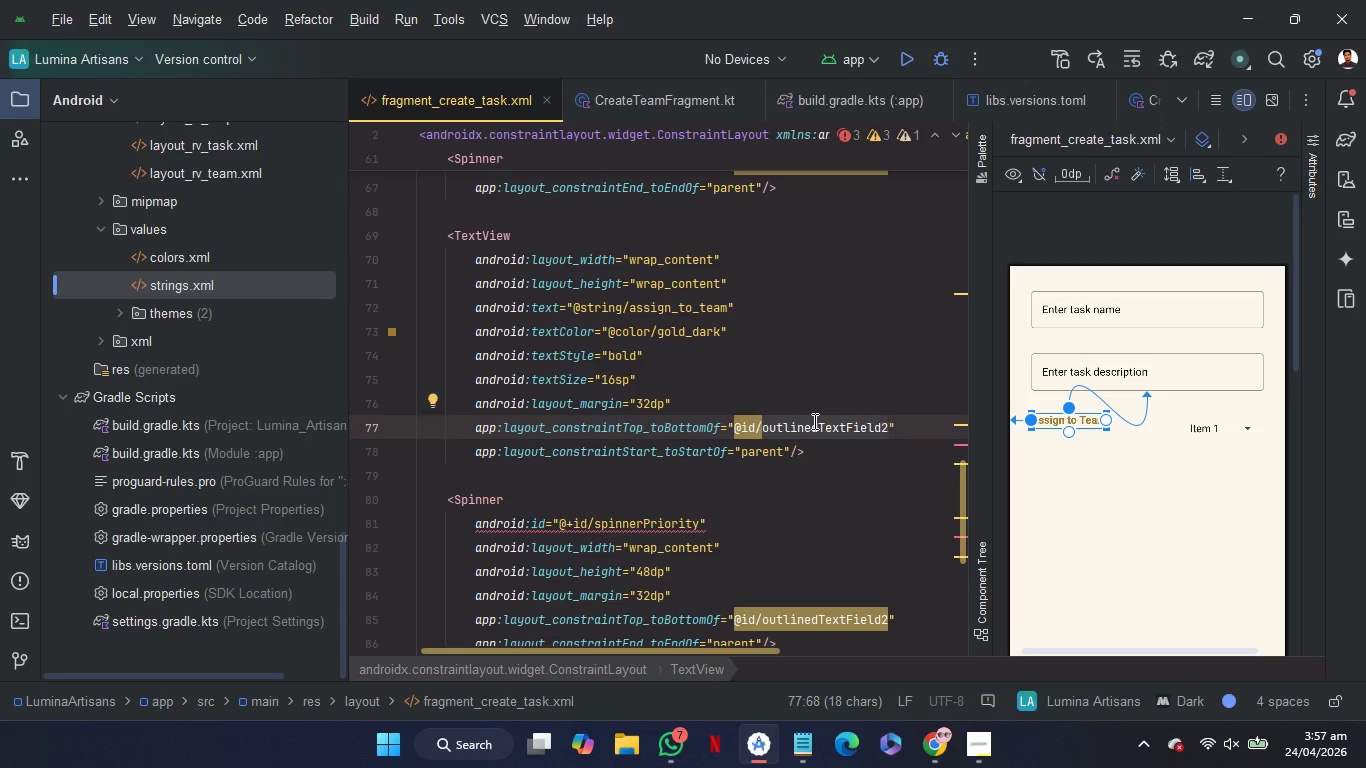 
key(S)
 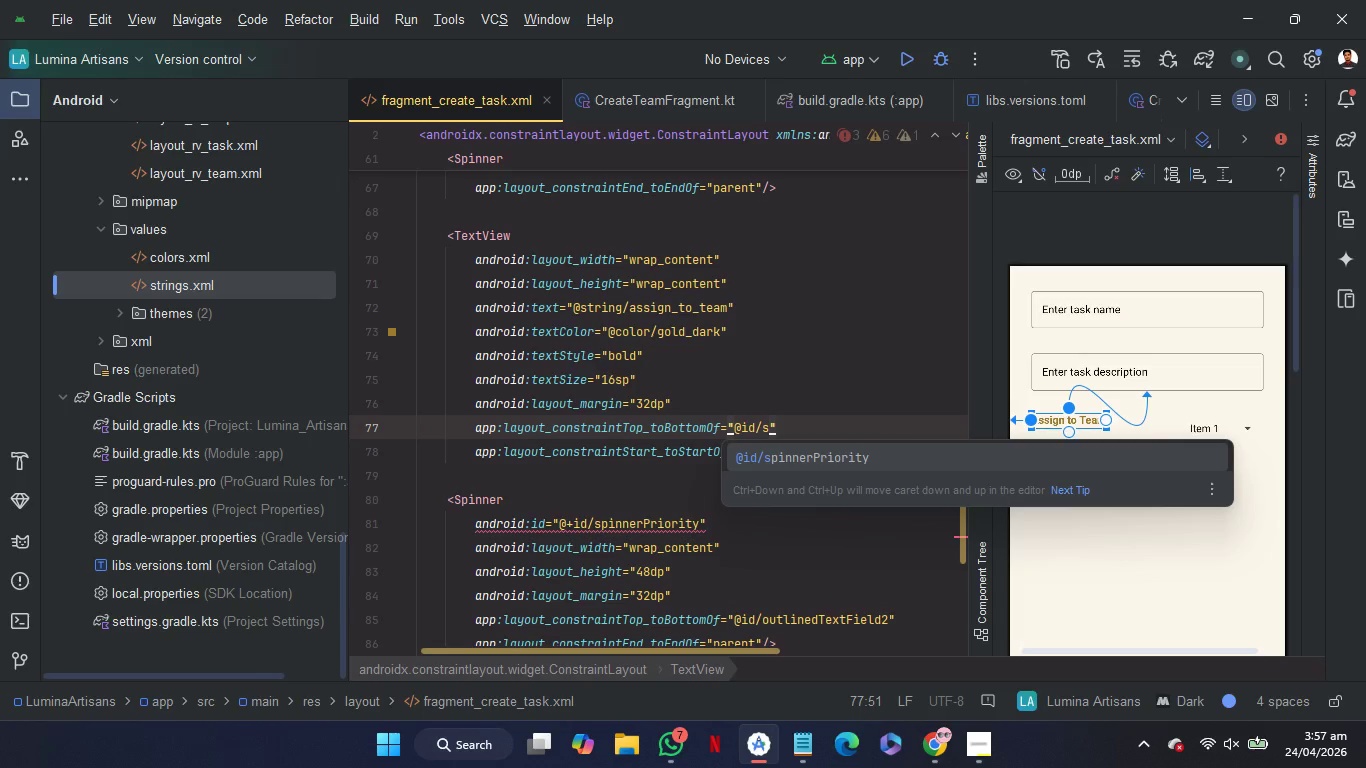 
key(Enter)
 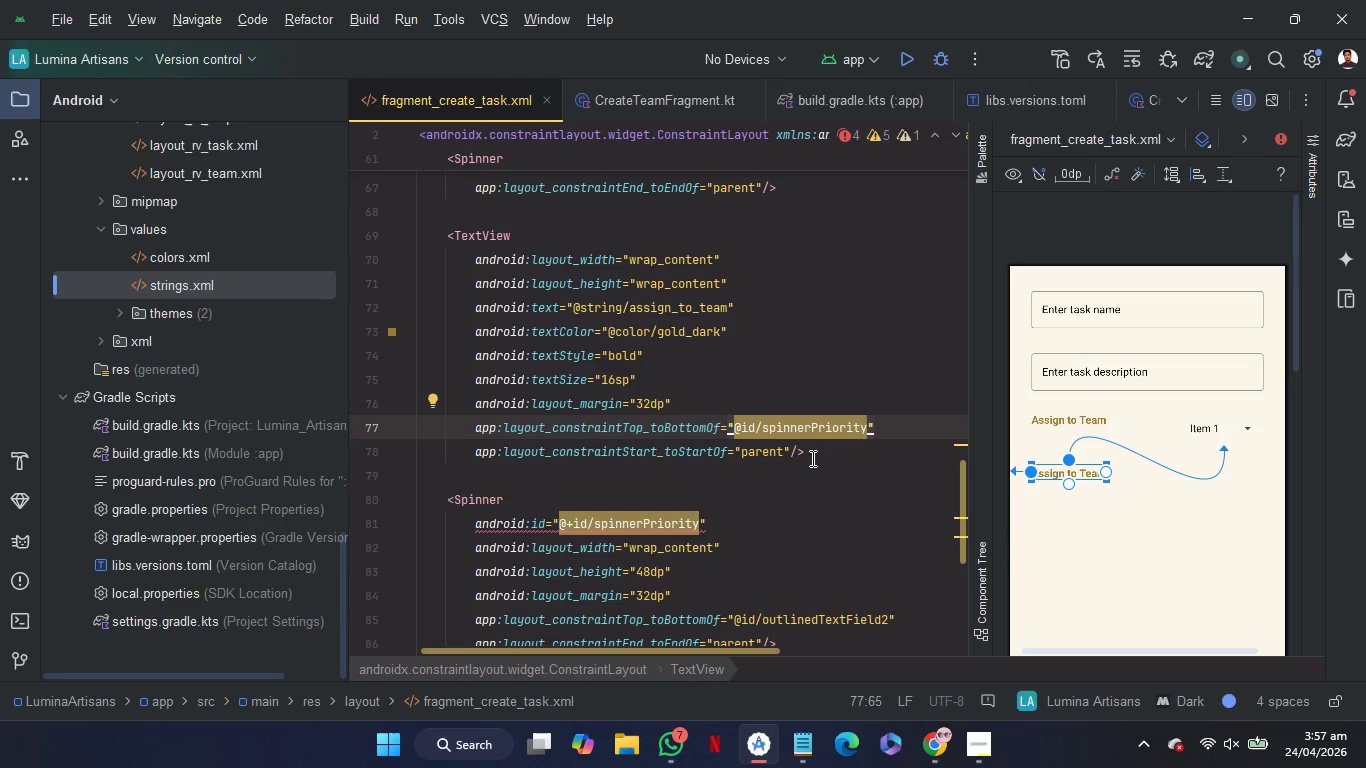 
scroll: coordinate [818, 512], scroll_direction: down, amount: 2.0
 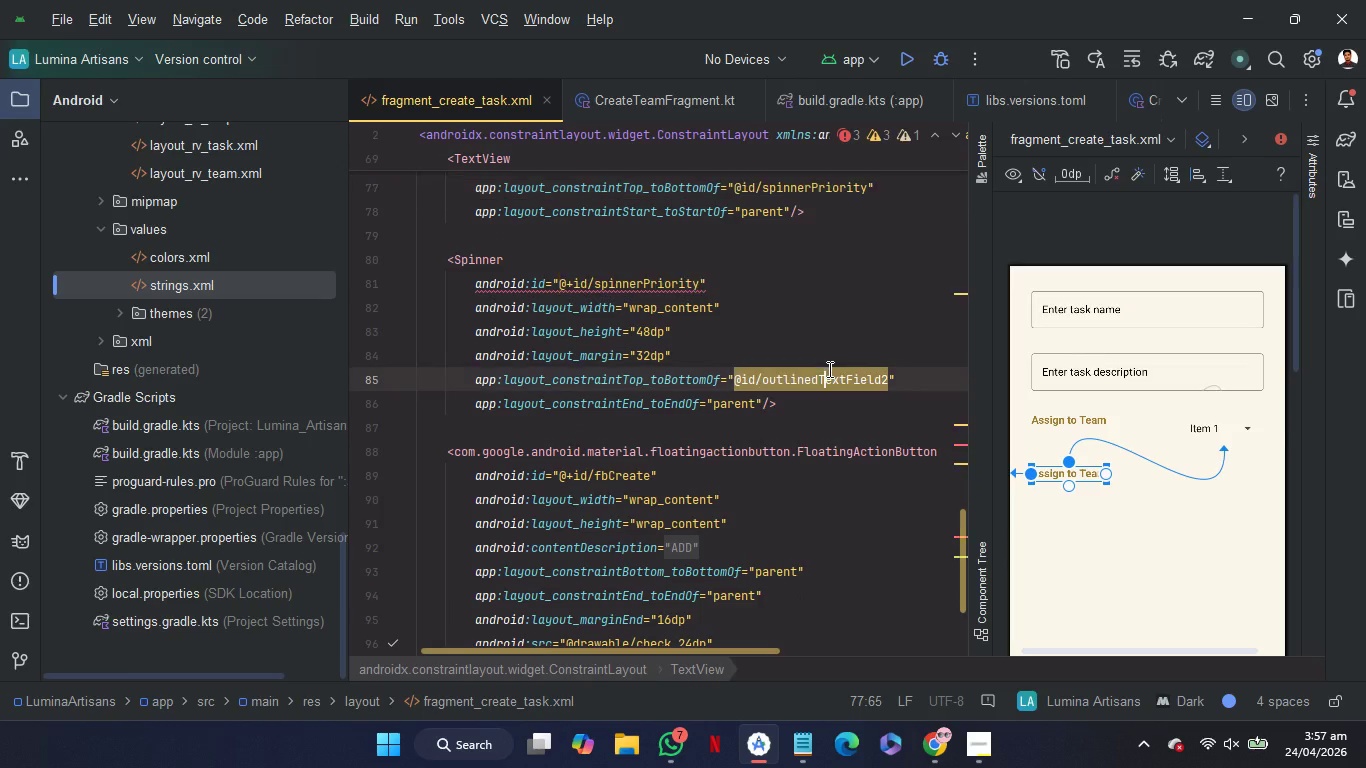 
double_click([828, 369])
 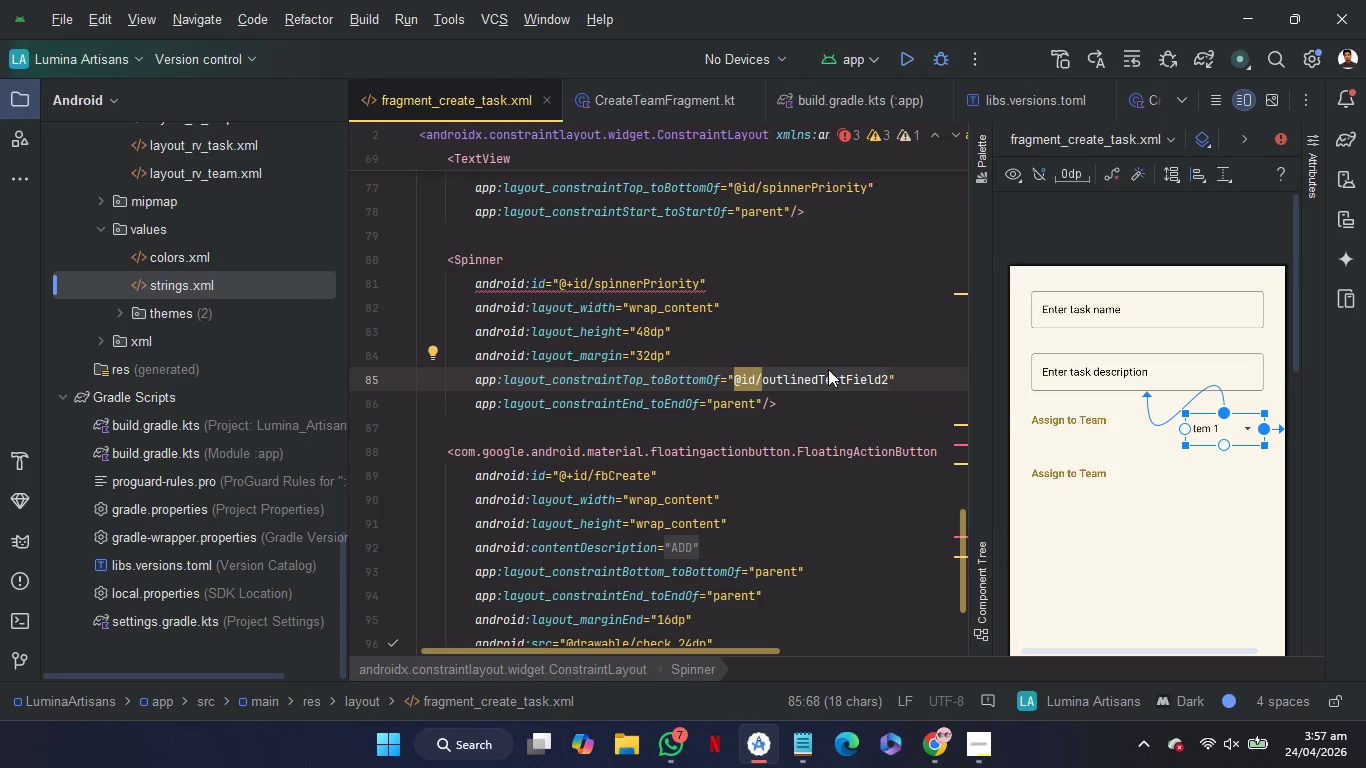 
key(S)
 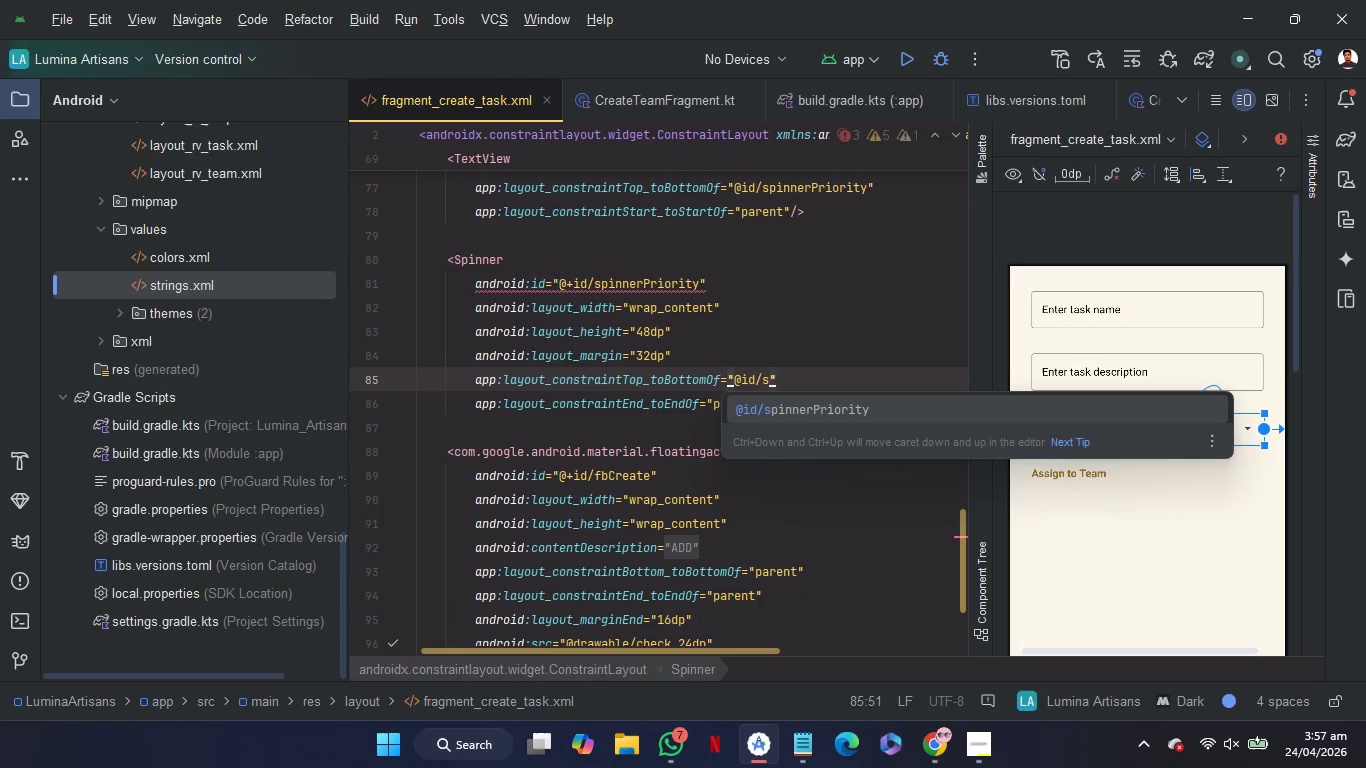 
key(Enter)
 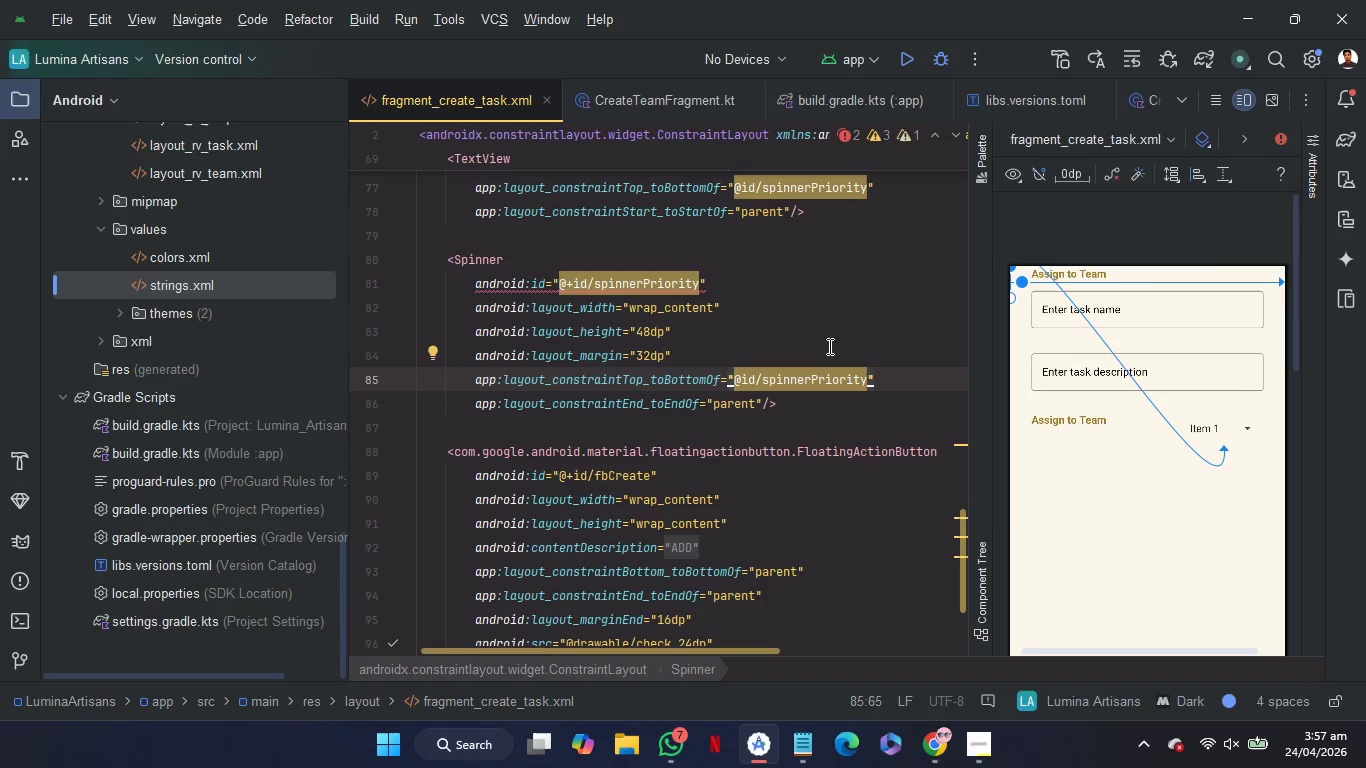 
wait(6.14)
 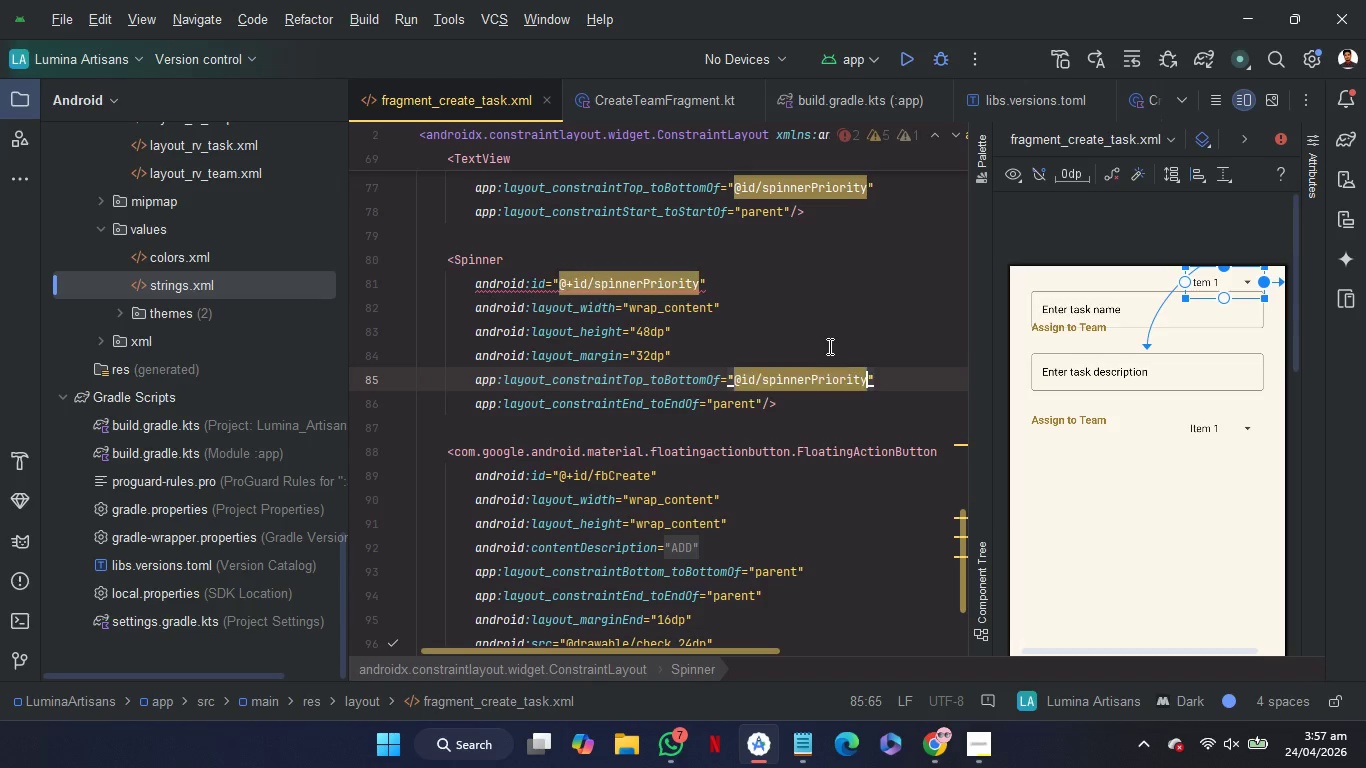 
scroll: coordinate [852, 344], scroll_direction: up, amount: 1.0
 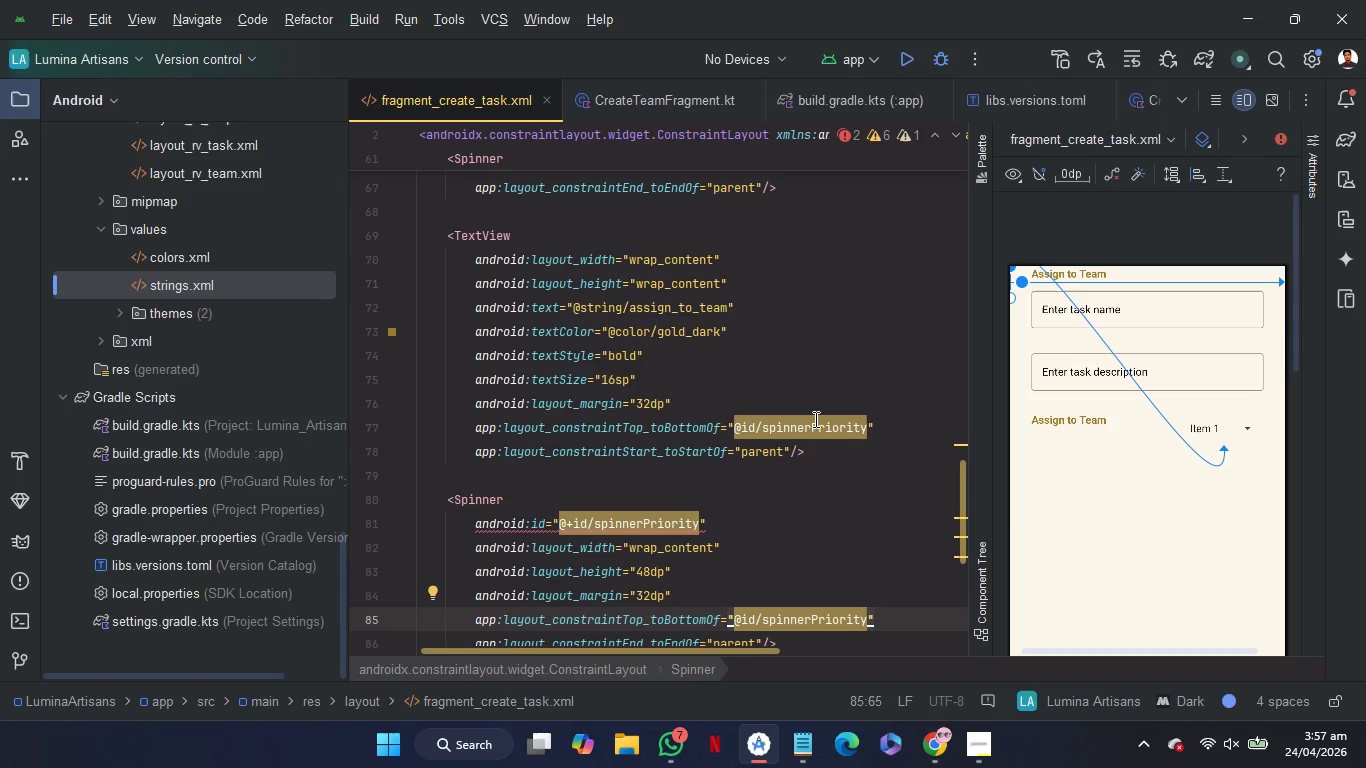 
wait(7.12)
 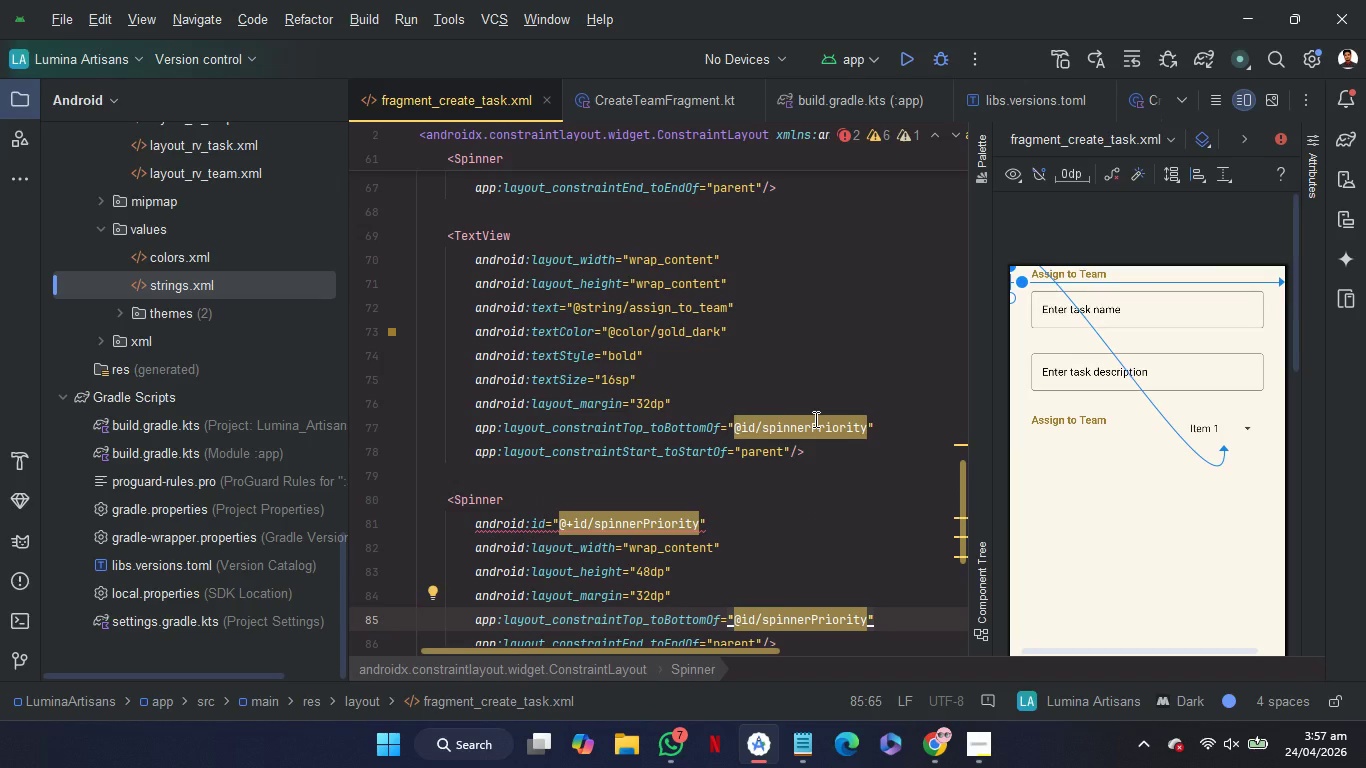 
scroll: coordinate [831, 418], scroll_direction: up, amount: 2.0
 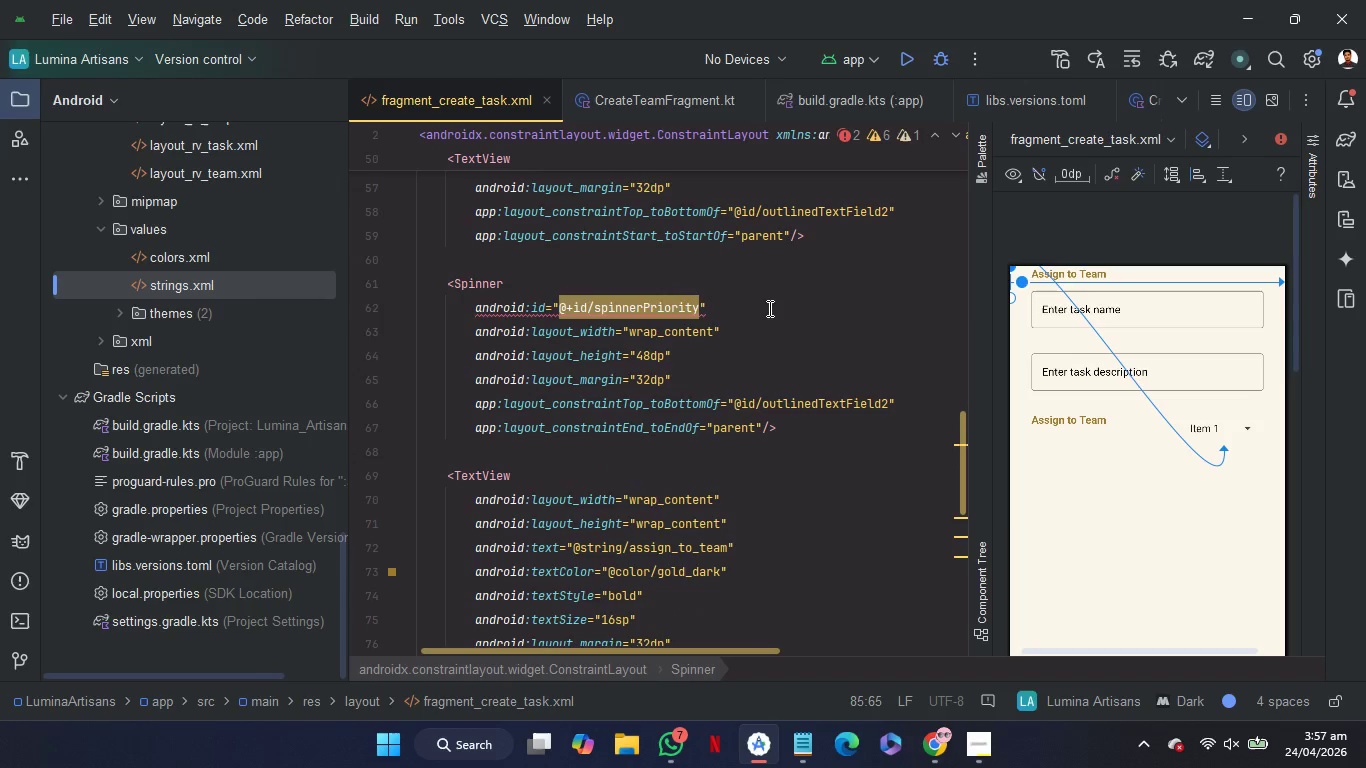 
left_click([768, 308])
 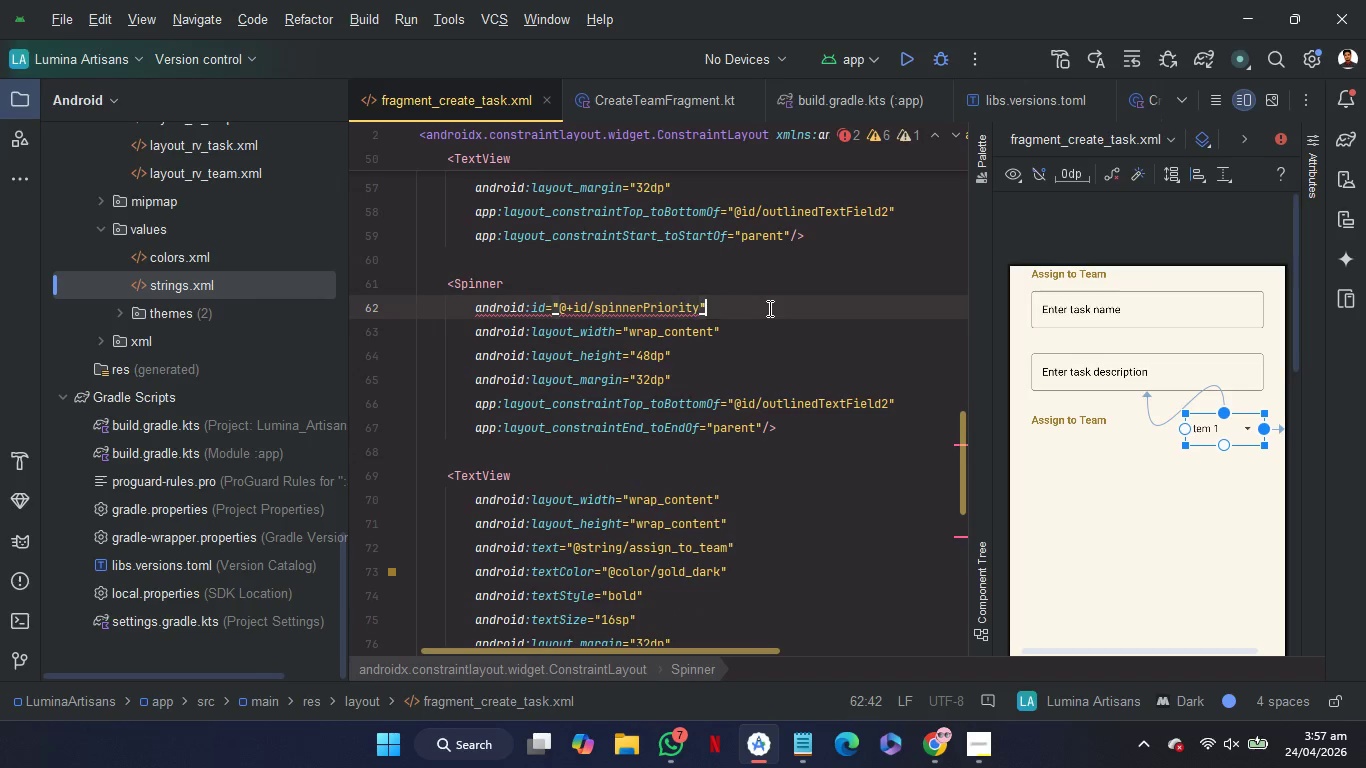 
key(ArrowLeft)
 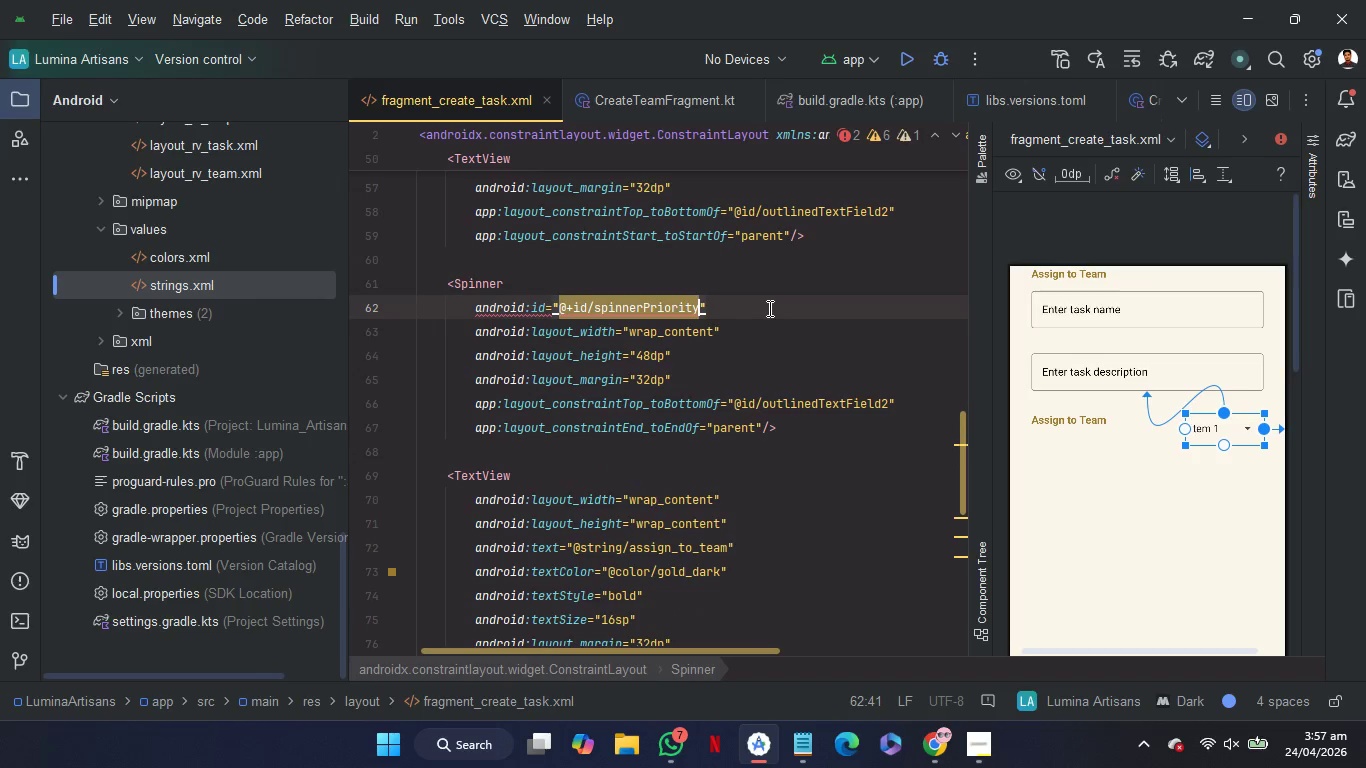 
key(Backspace)
key(Backspace)
key(Backspace)
key(Backspace)
key(Backspace)
key(Backspace)
key(Backspace)
key(Backspace)
type(Team)
 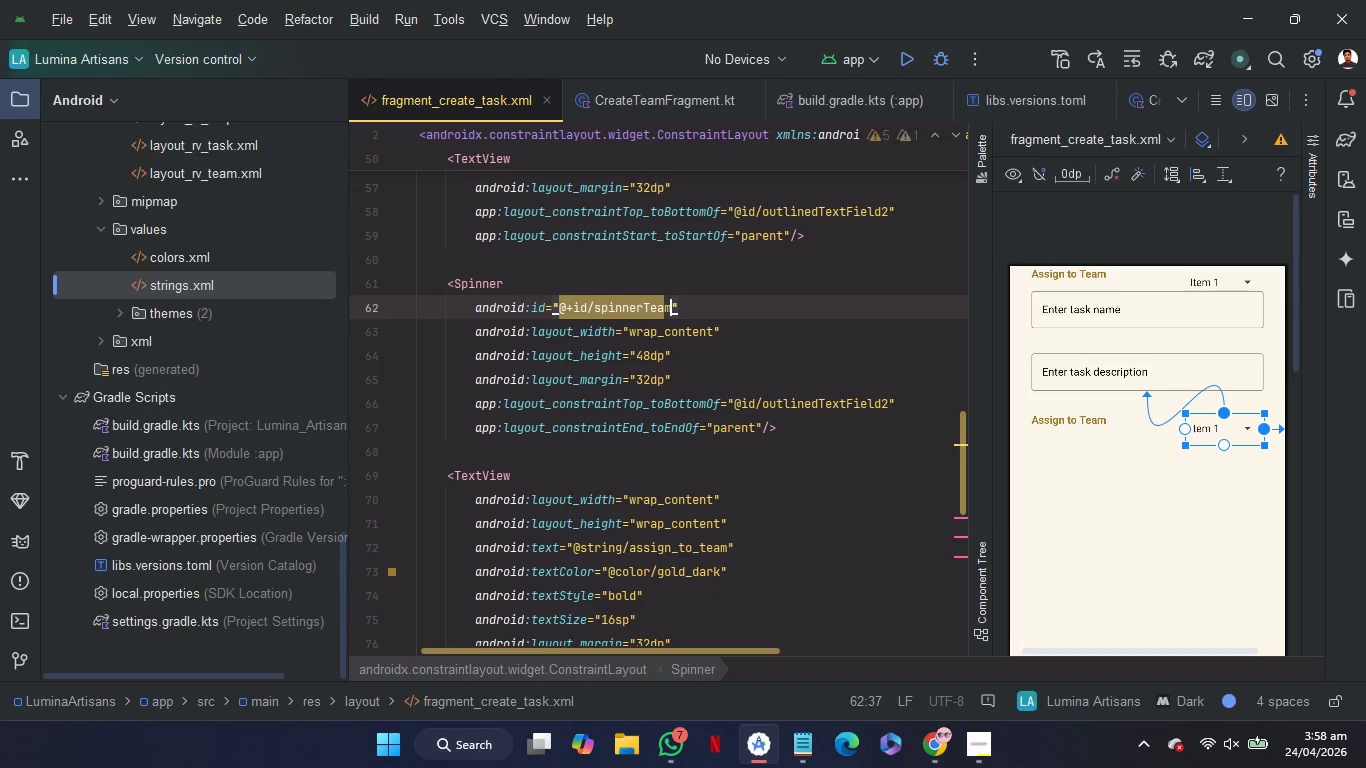 
double_click([649, 303])
 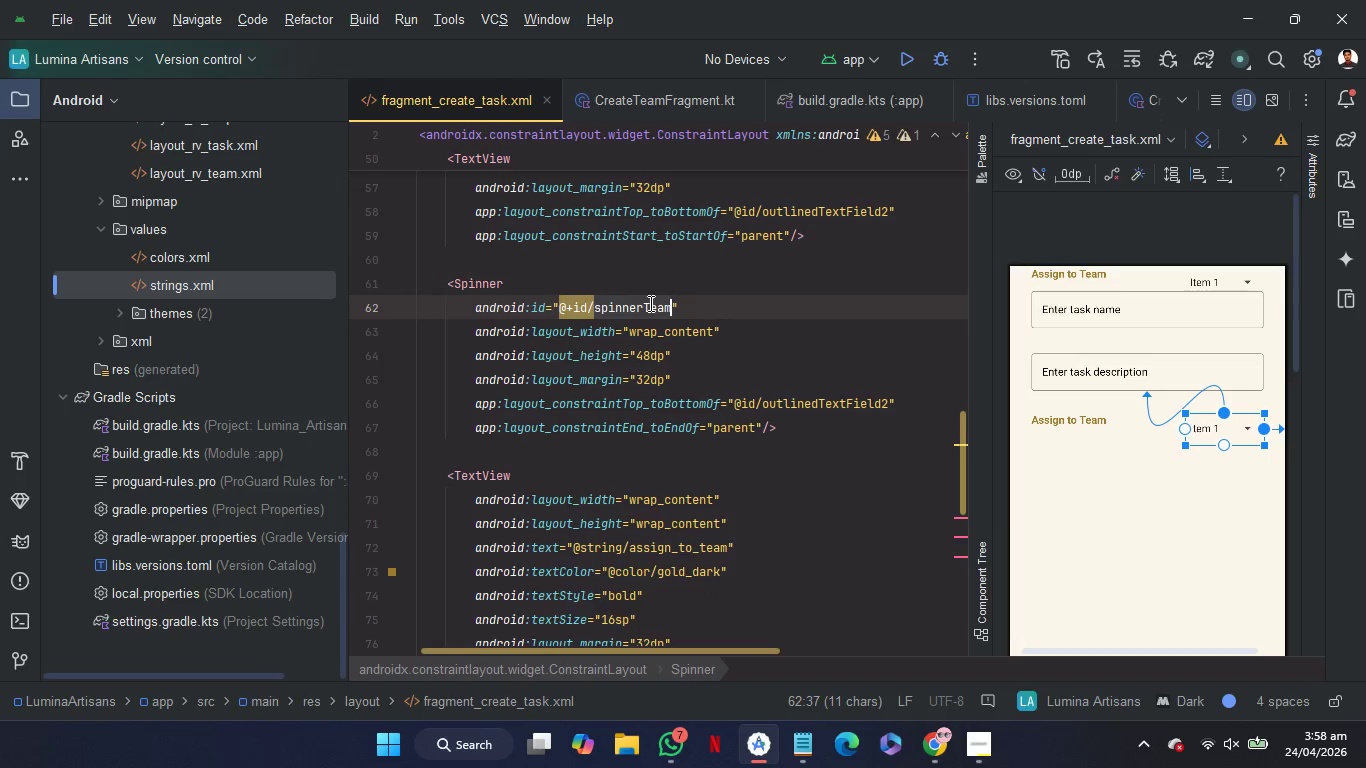 
key(Control+C)
 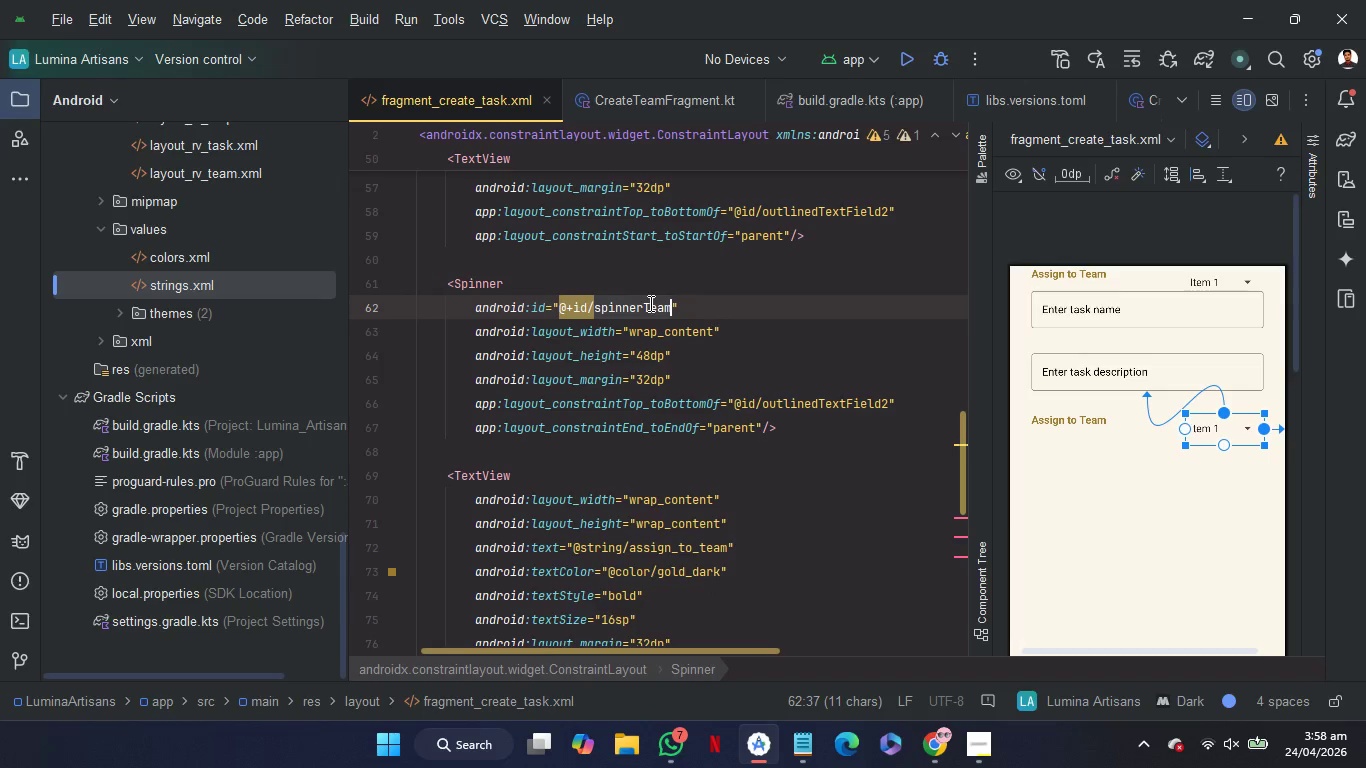 
key(Control+C)
 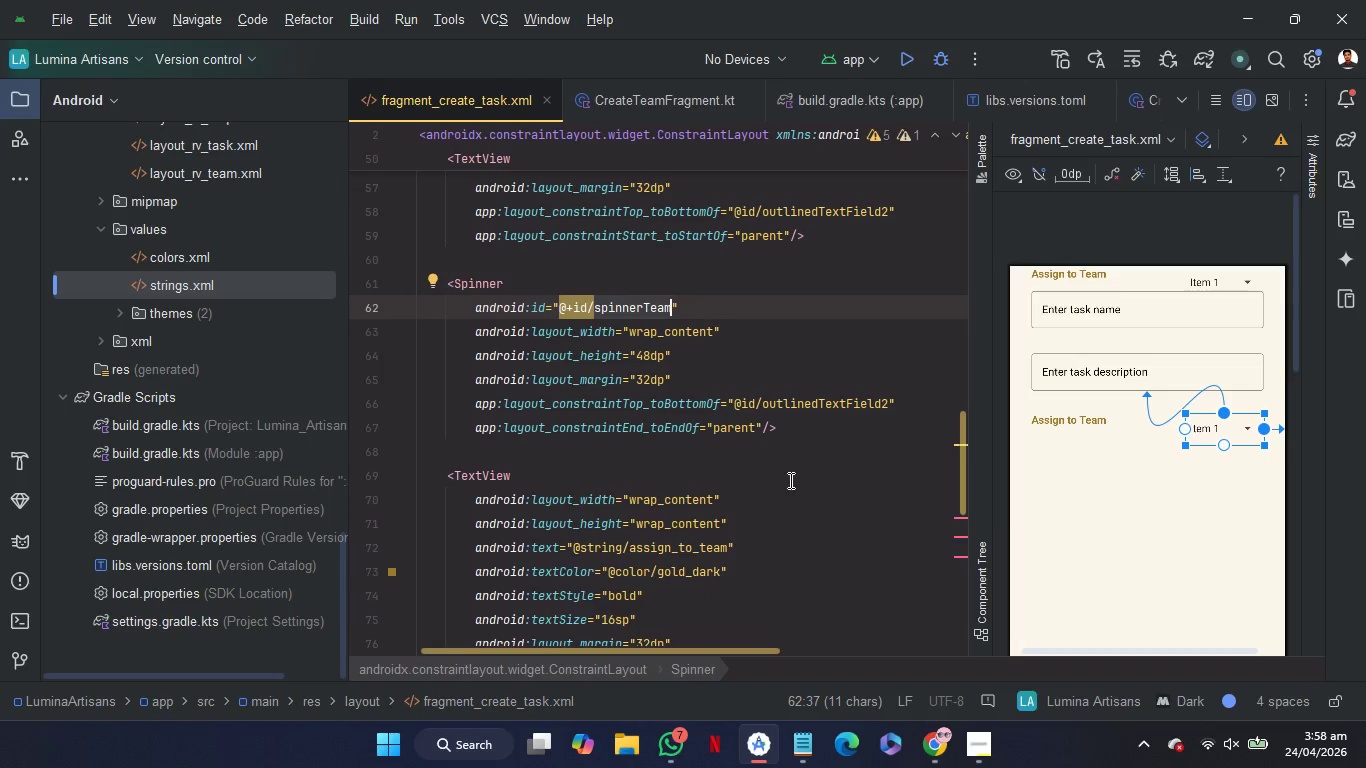 
scroll: coordinate [789, 480], scroll_direction: down, amount: 2.0
 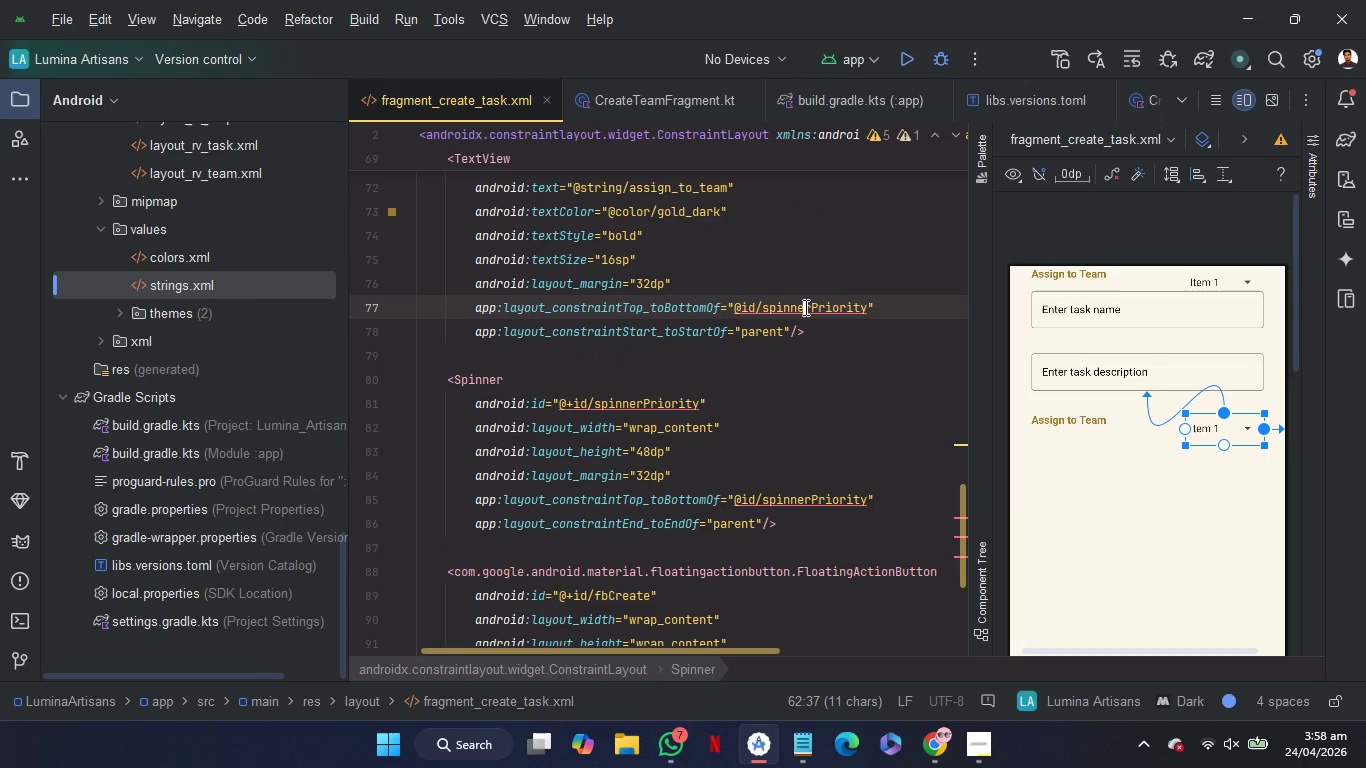 
double_click([804, 307])
 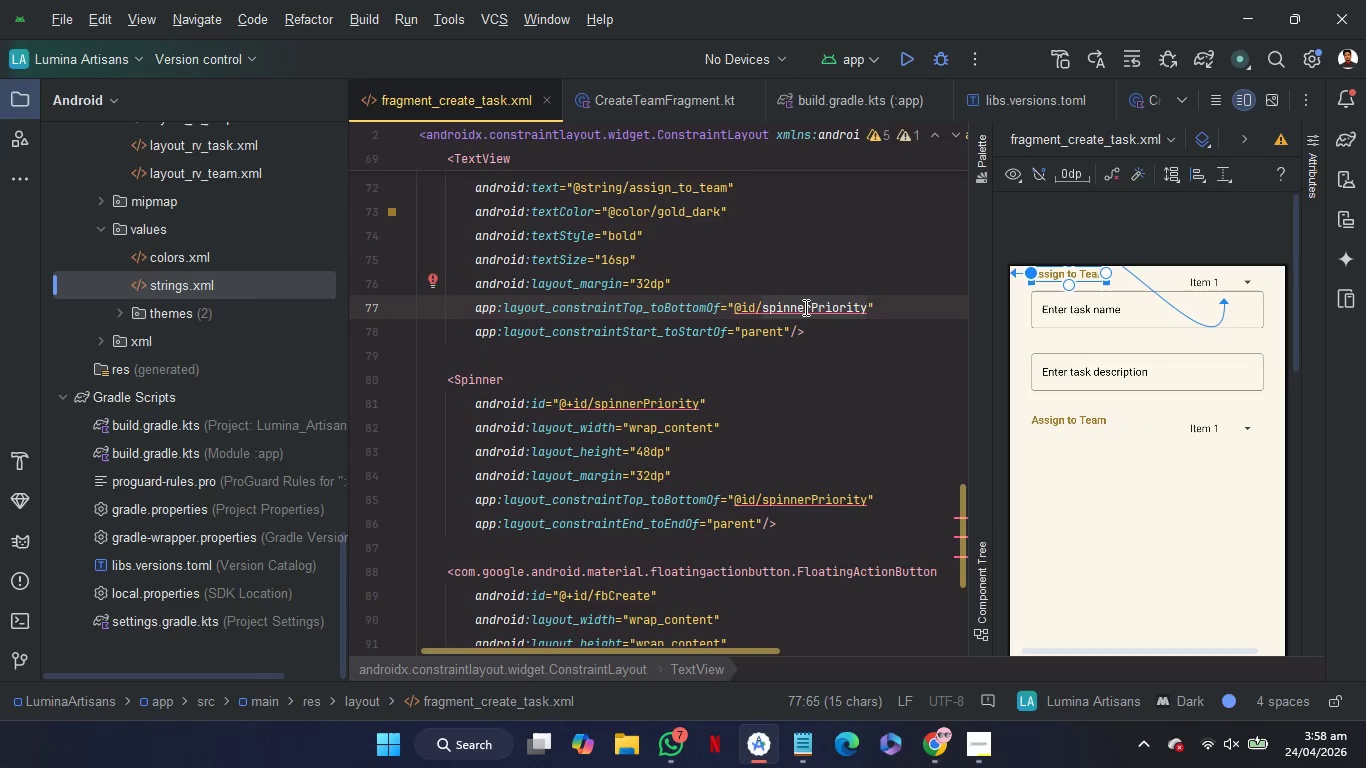 
key(Control+V)
 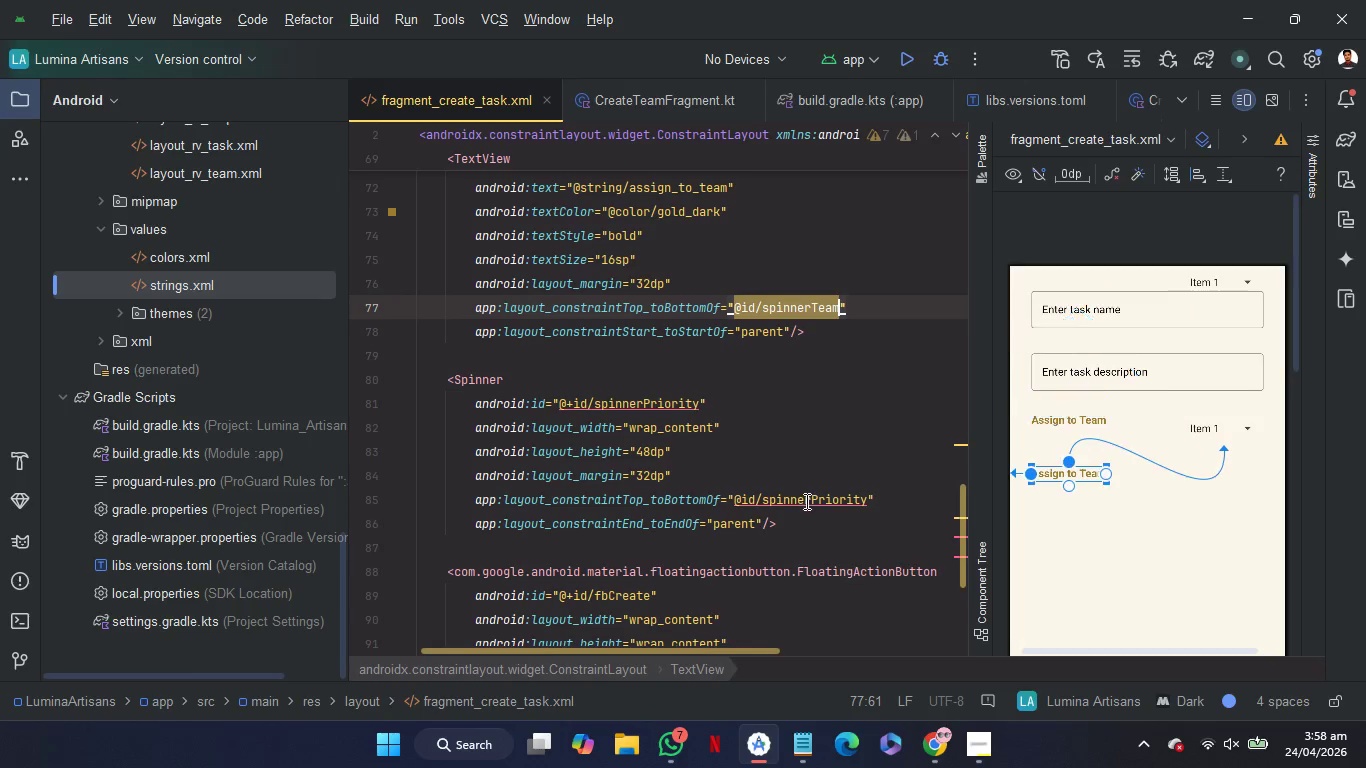 
double_click([805, 501])
 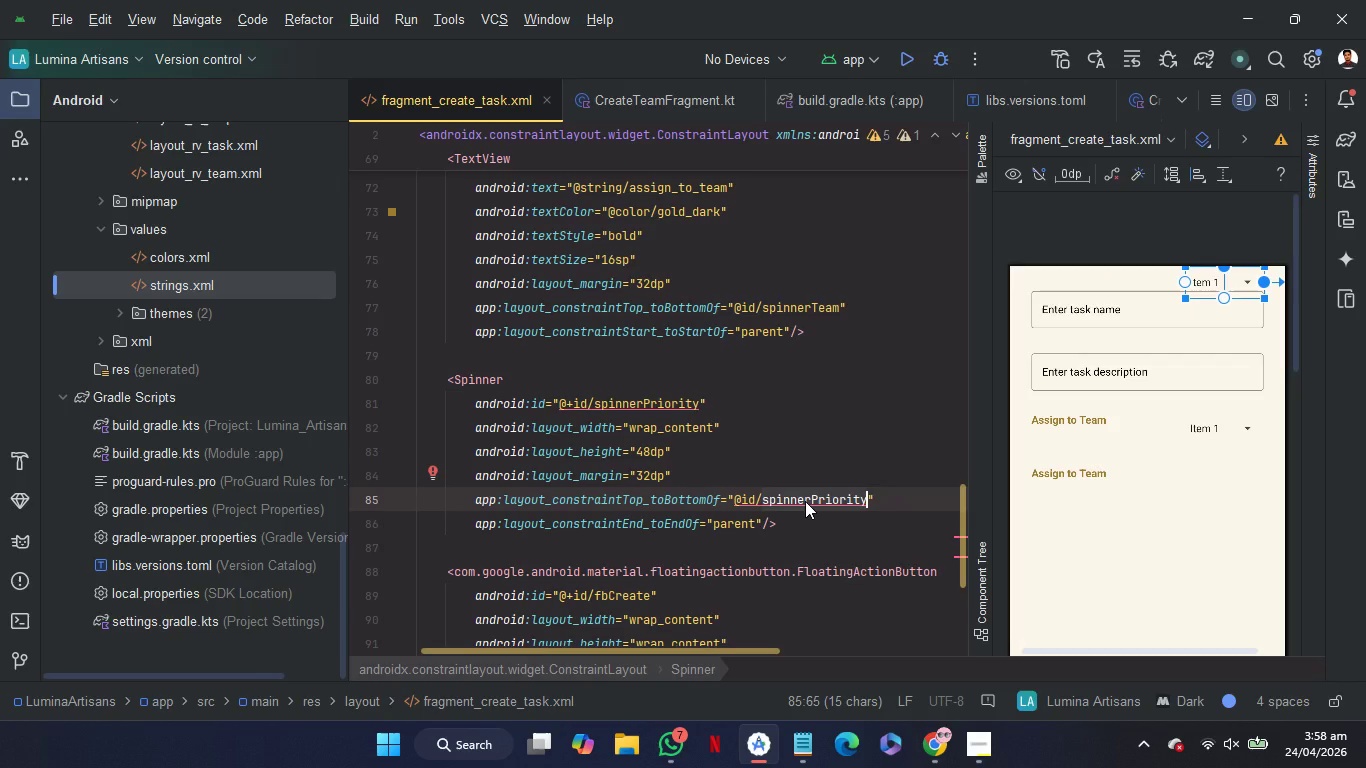 
key(Control+V)
 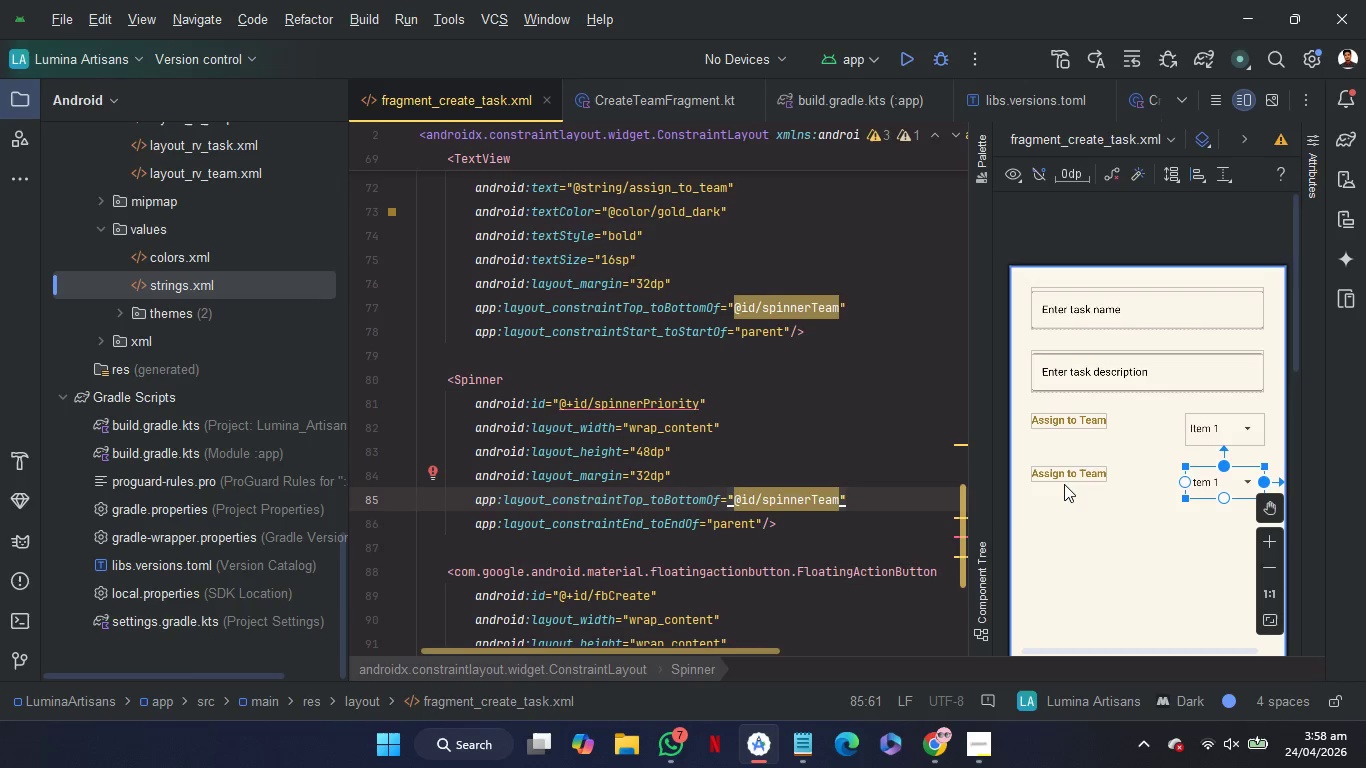 
left_click([1064, 474])
 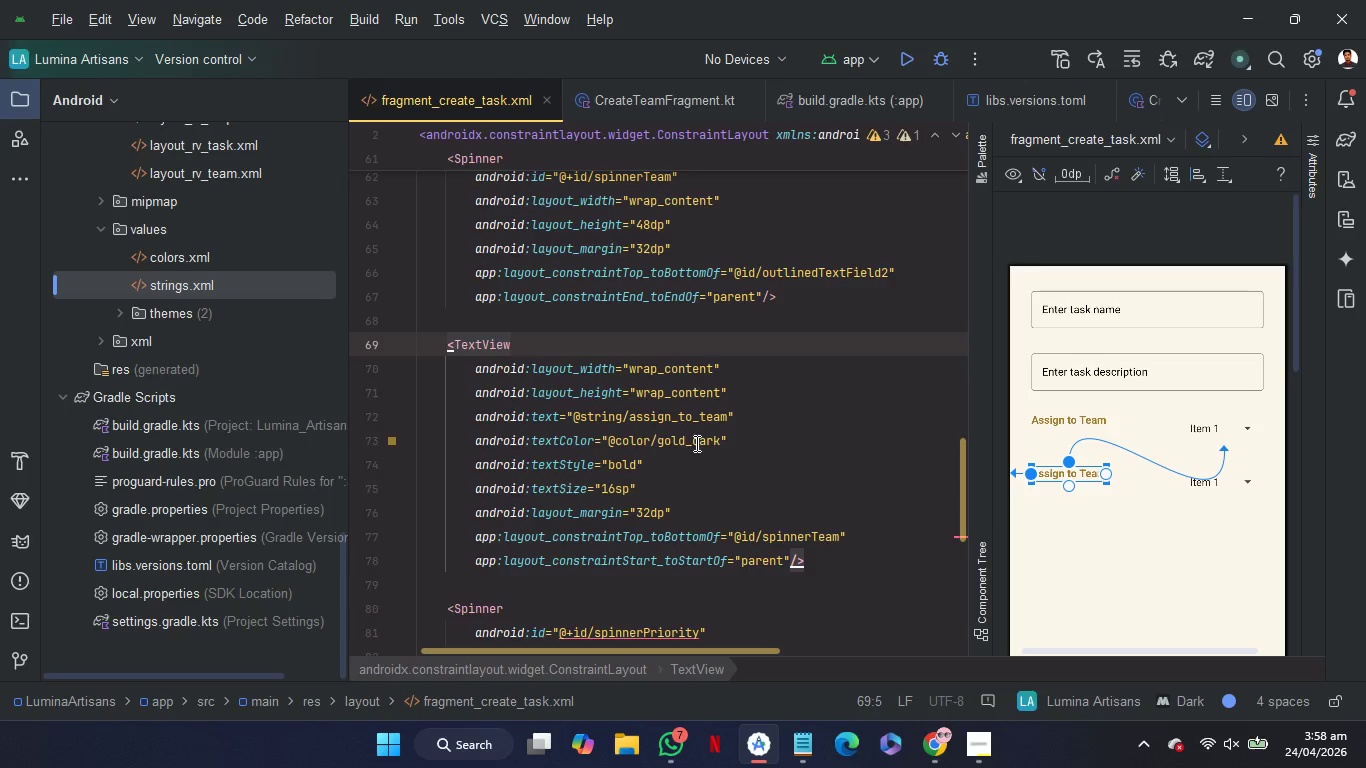 
wait(7.55)
 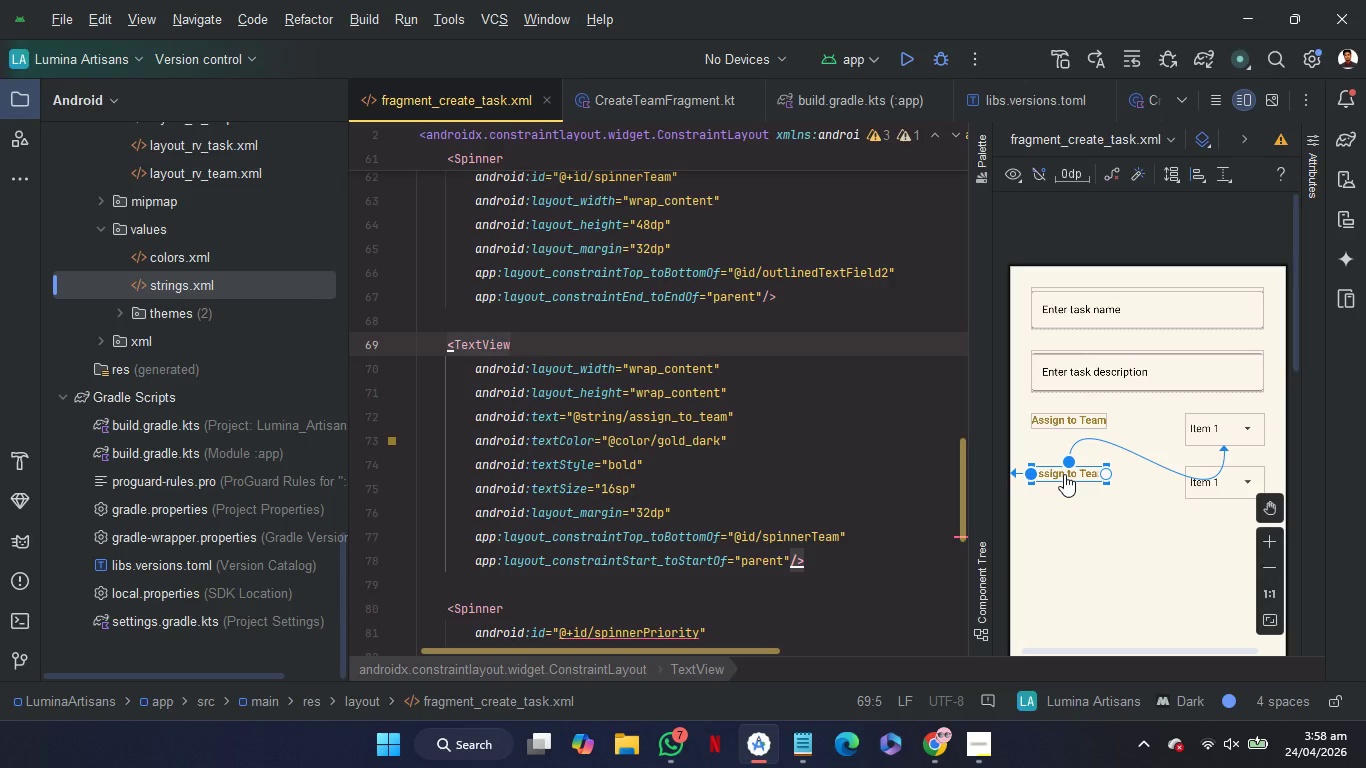 
left_click([677, 415])
 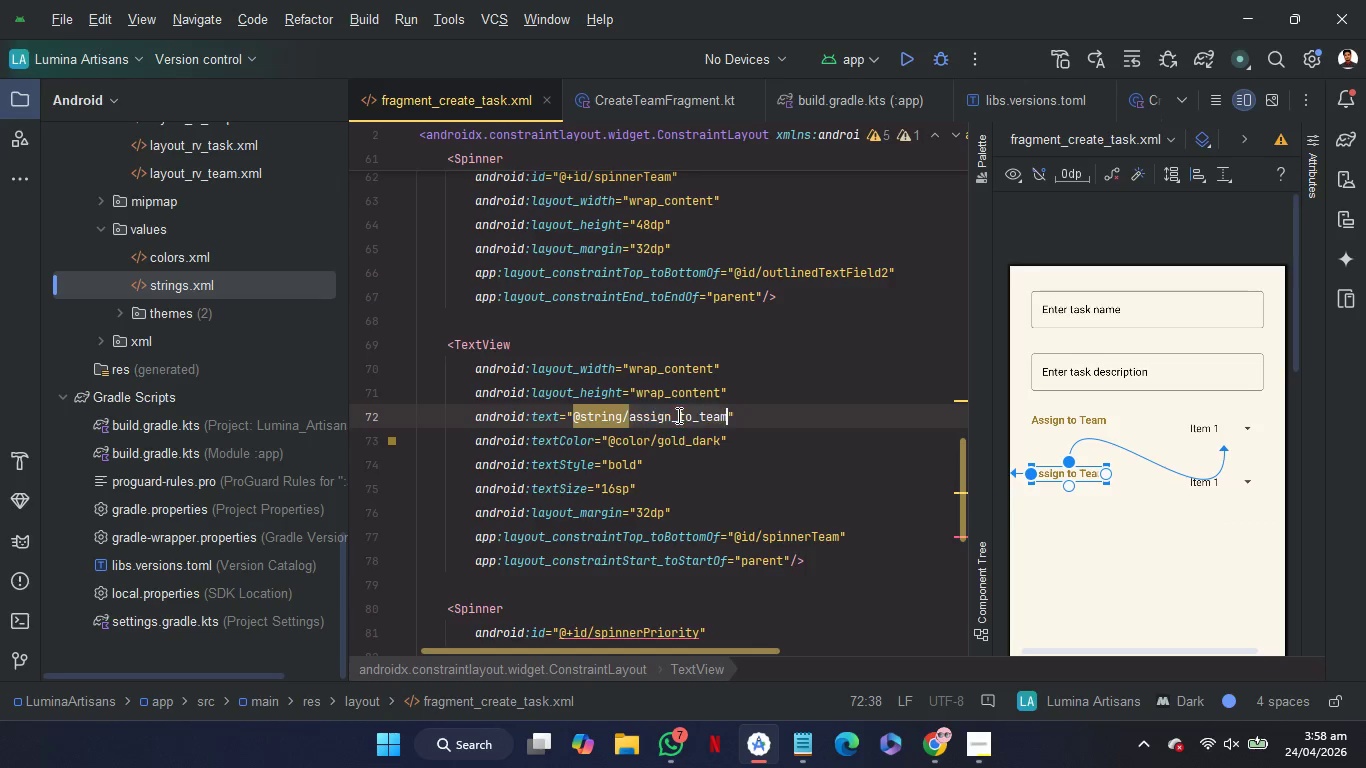 
left_click_drag(start_coordinate=[677, 415], to_coordinate=[580, 421])
 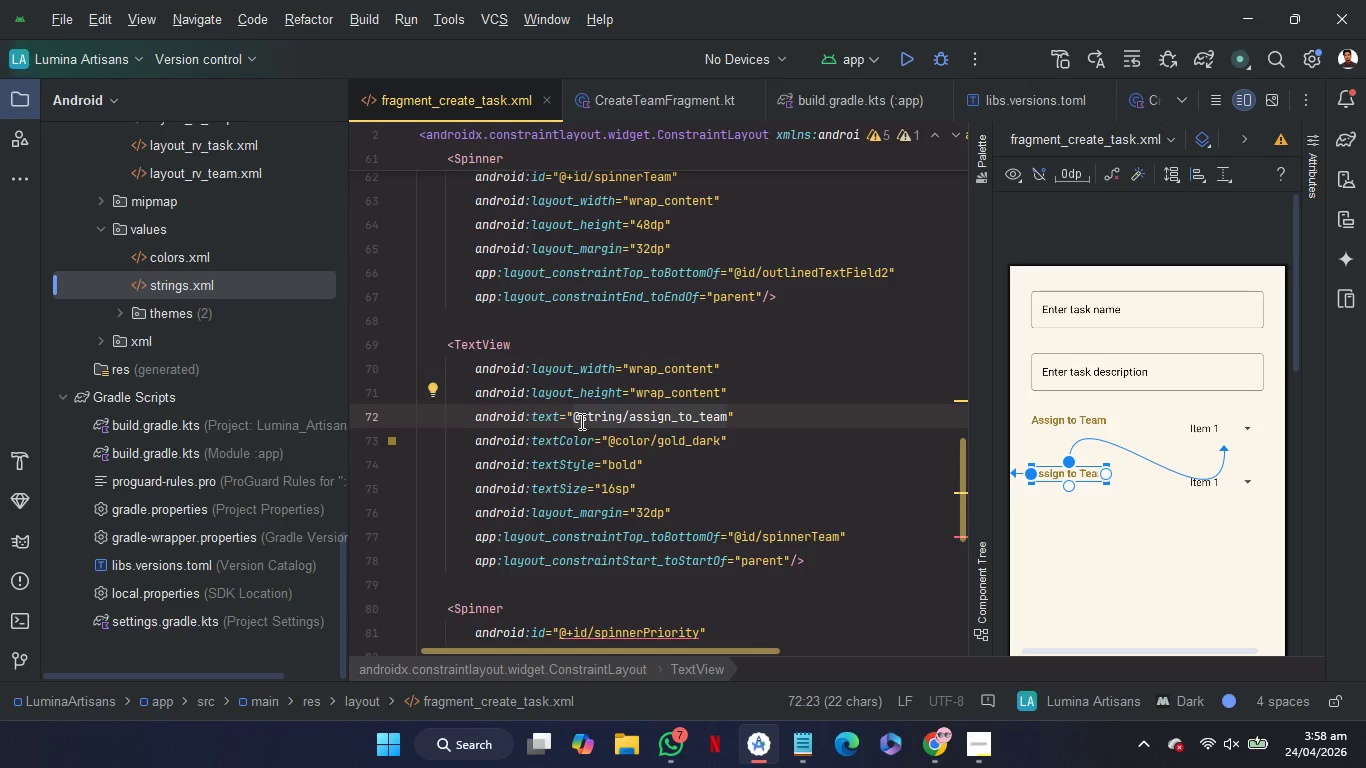 
key(Backspace)
type(se)
key(Backspace)
key(Backspace)
type(Set Priority)
 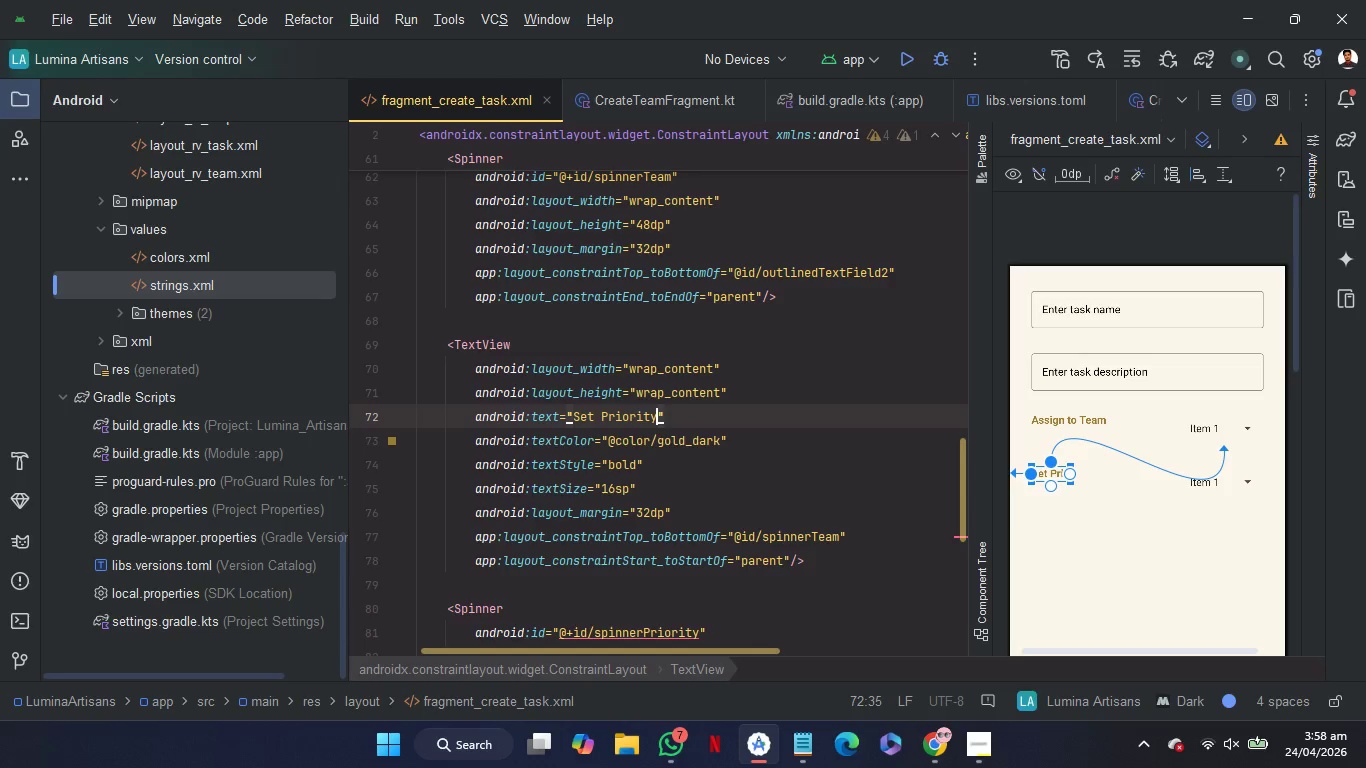 
left_click([701, 578])
 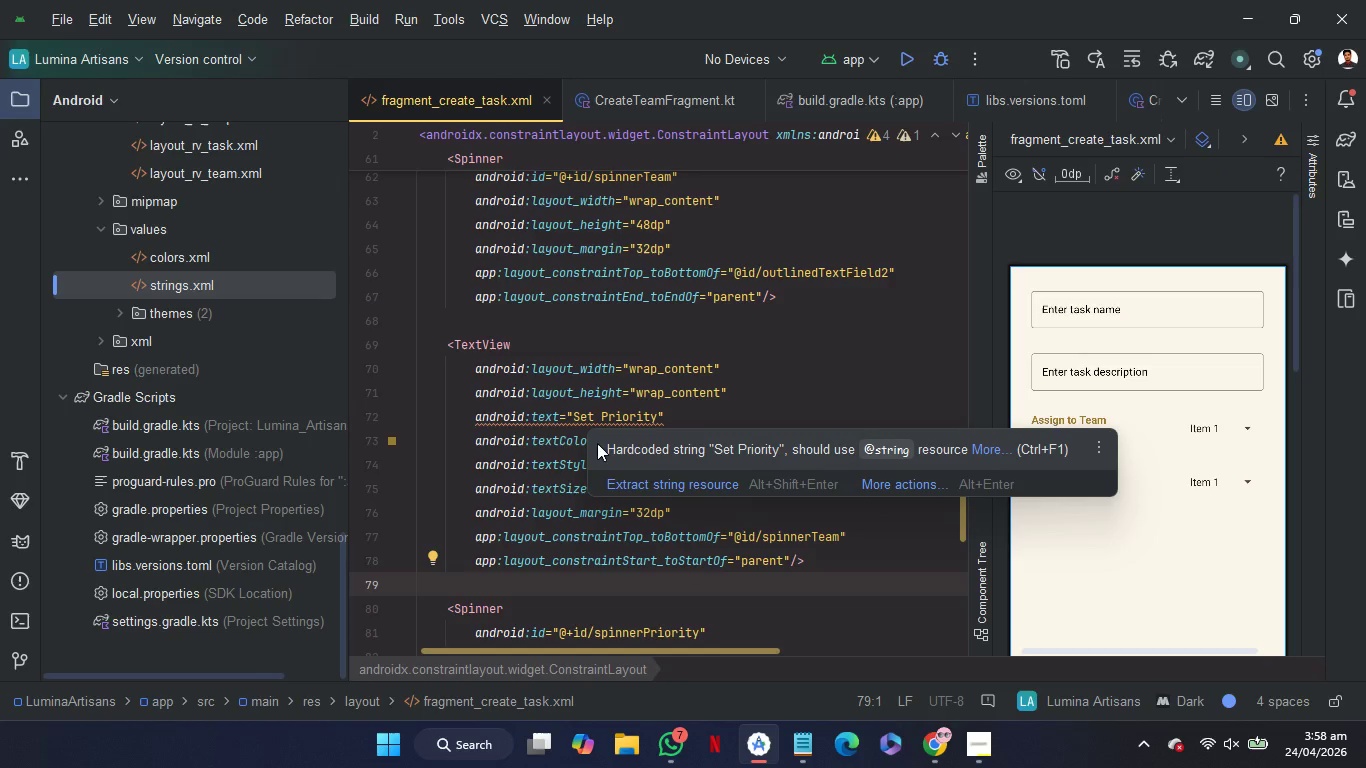 
left_click([616, 480])
 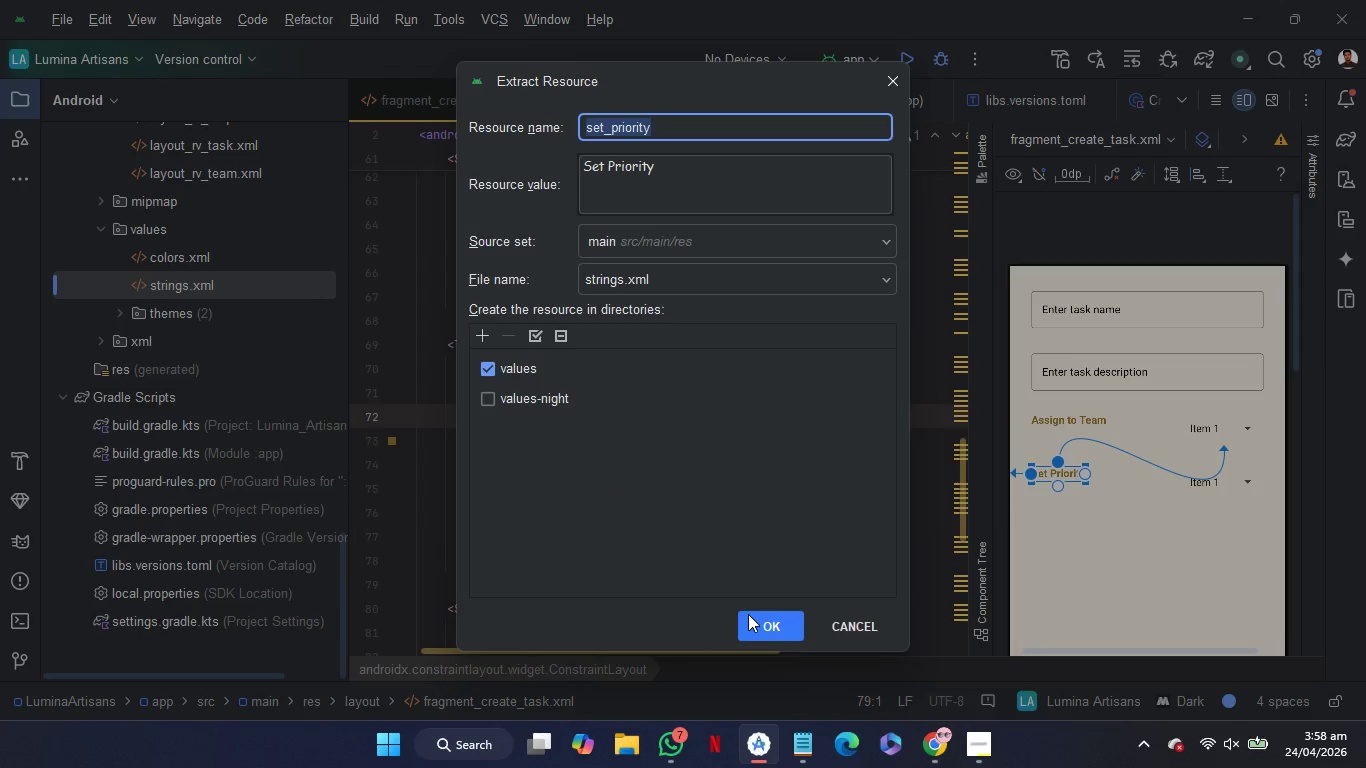 
left_click([748, 614])
 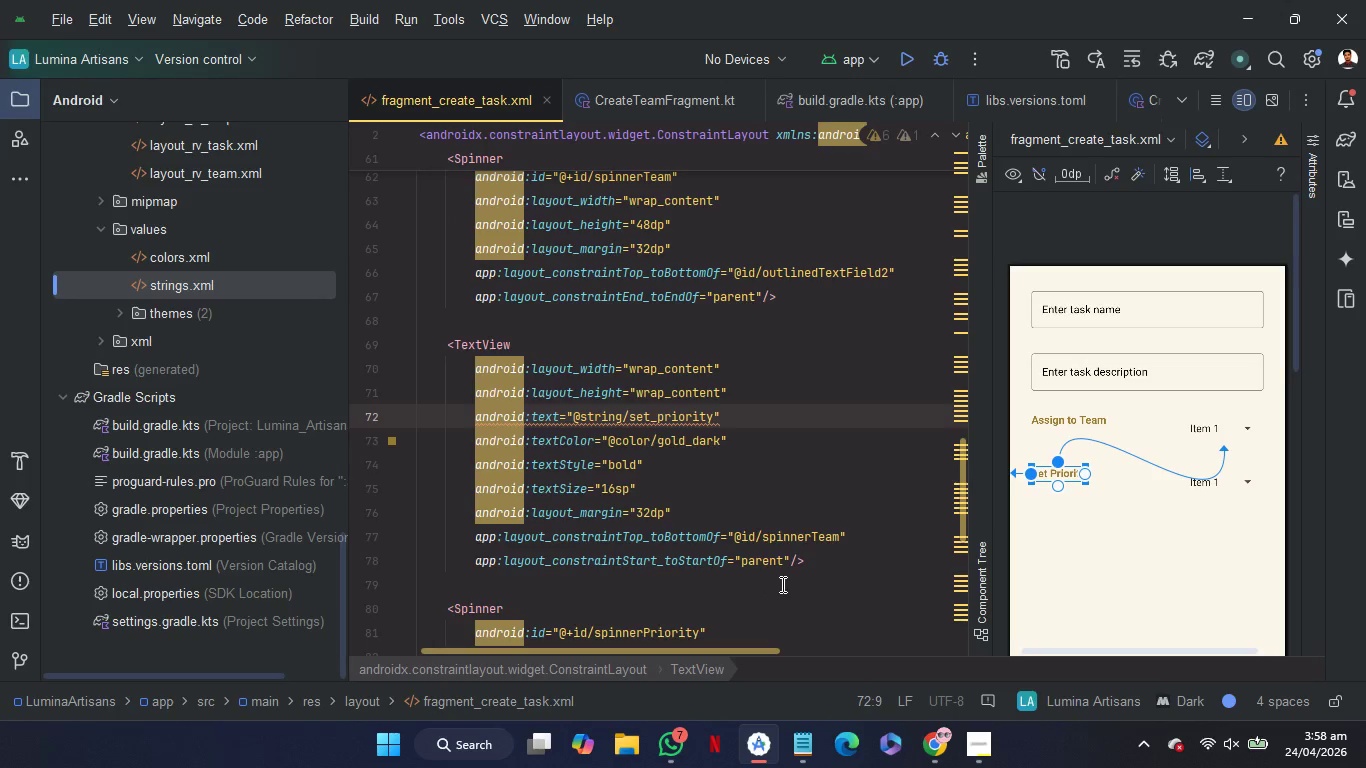 
left_click([782, 584])
 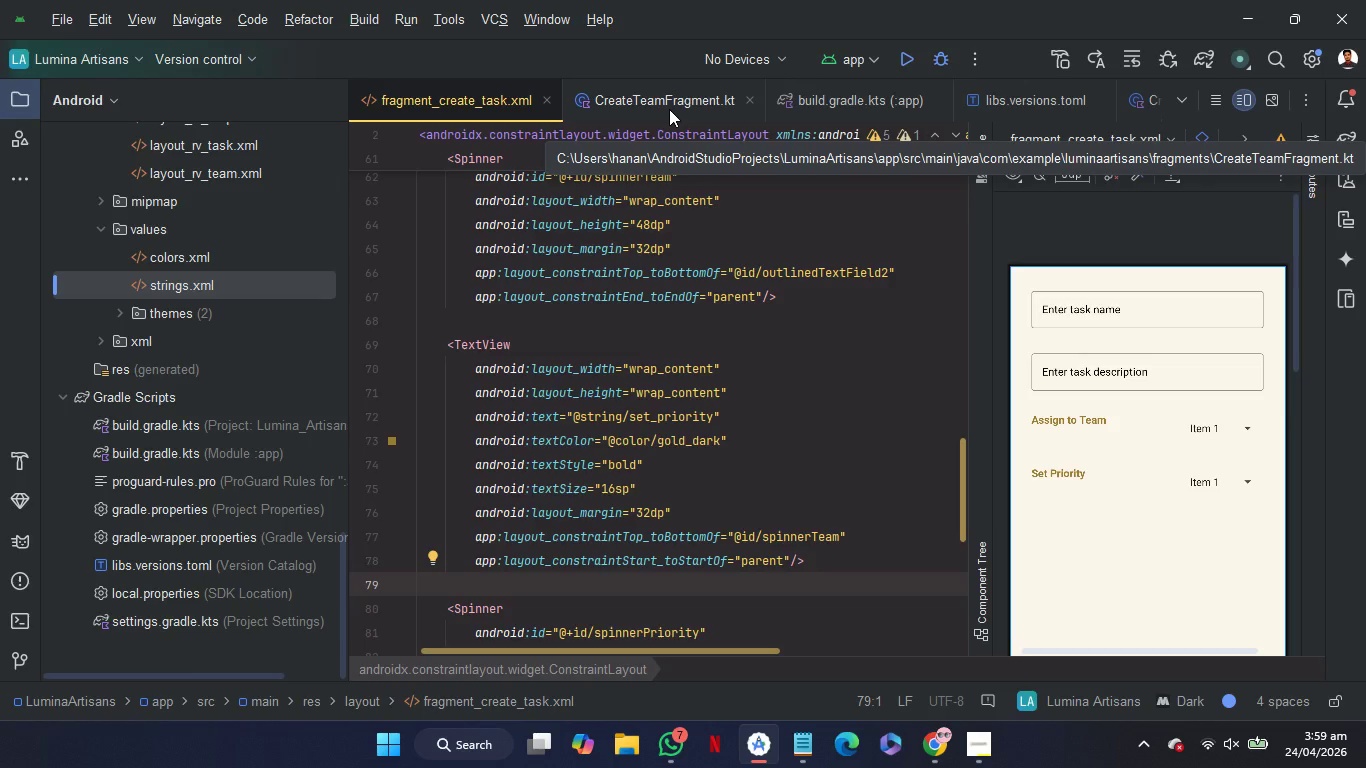 
wait(34.33)
 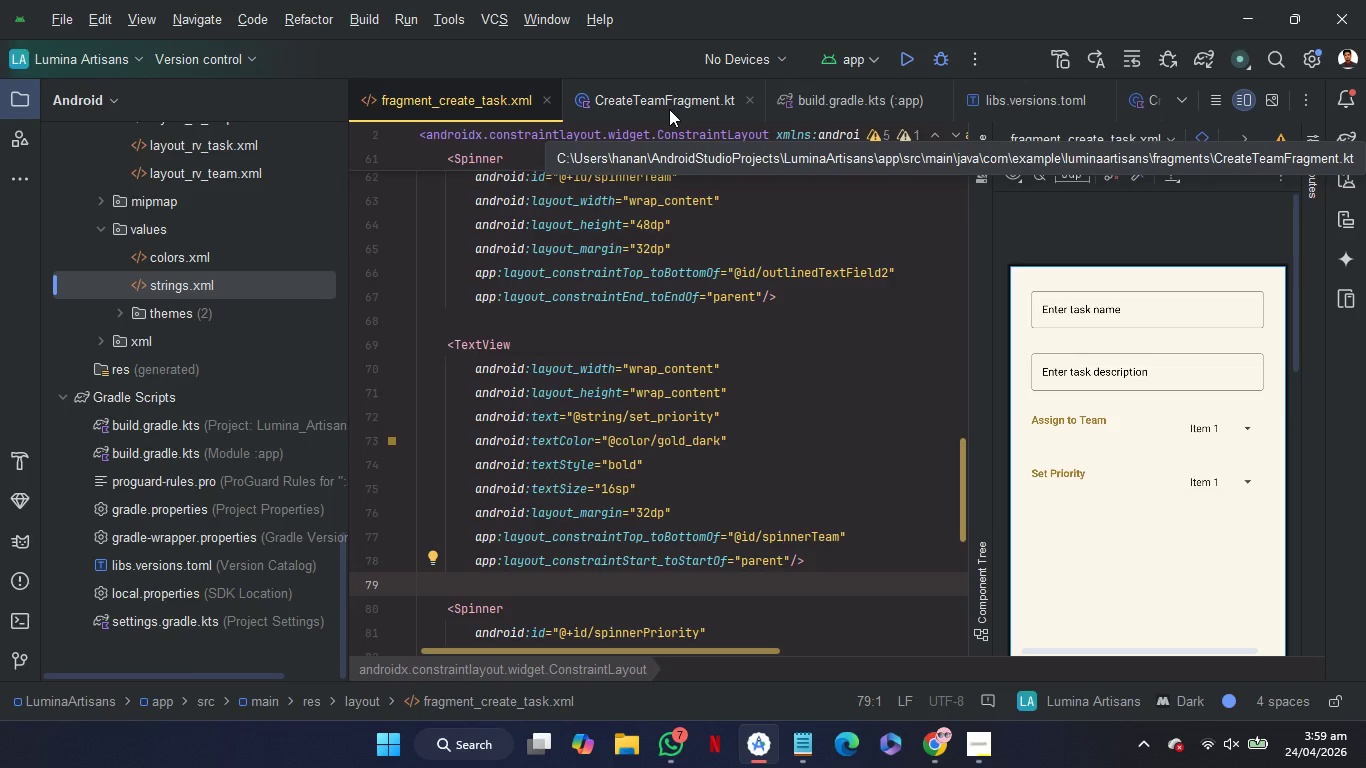 
scroll: coordinate [667, 96], scroll_direction: up, amount: 12.0
 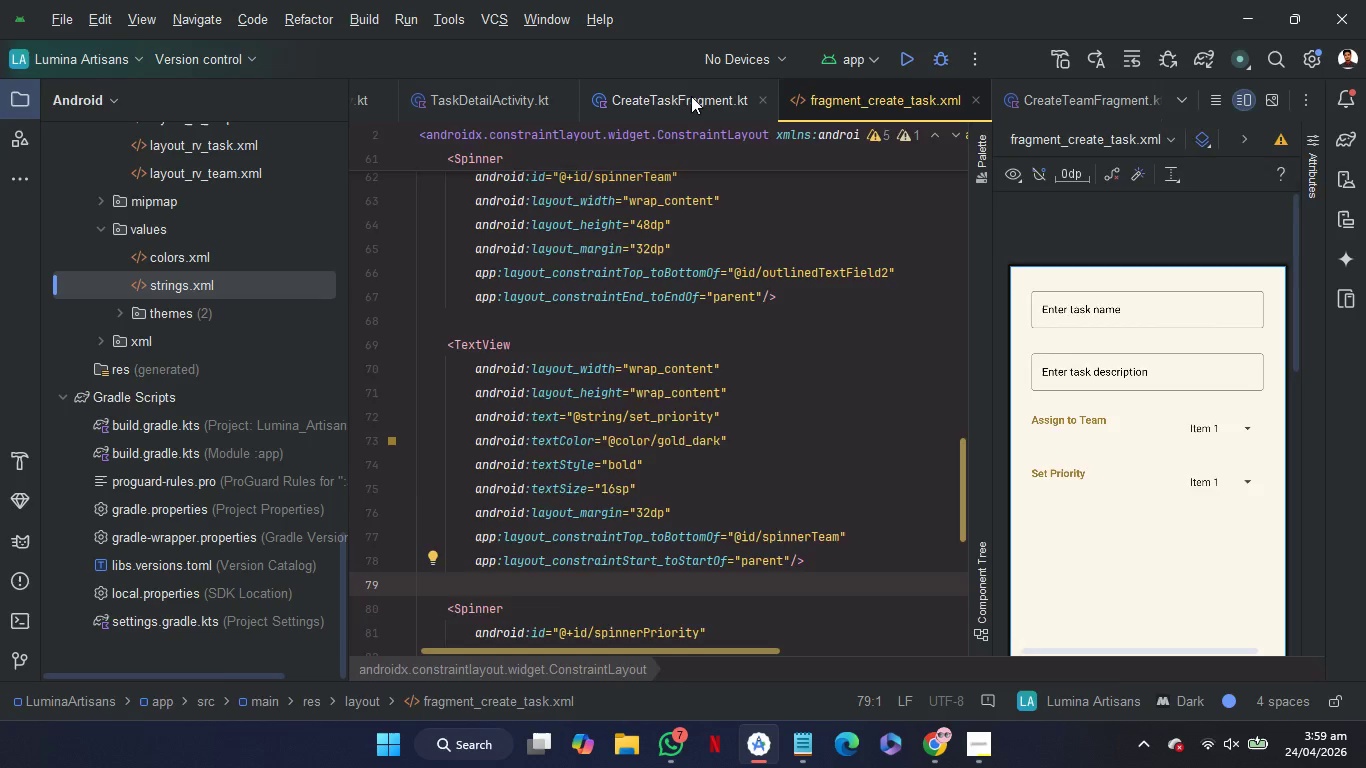 
left_click([691, 96])
 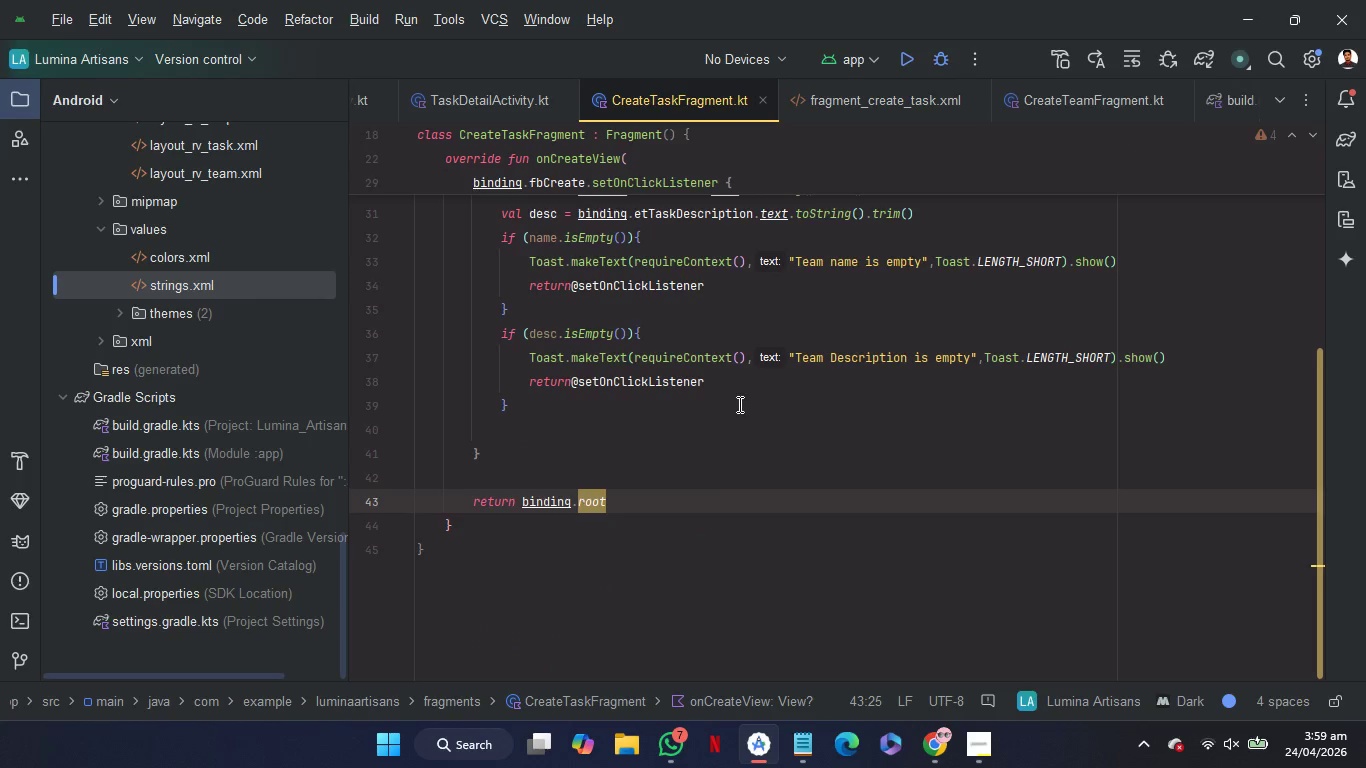 
scroll: coordinate [738, 404], scroll_direction: none, amount: 0.0
 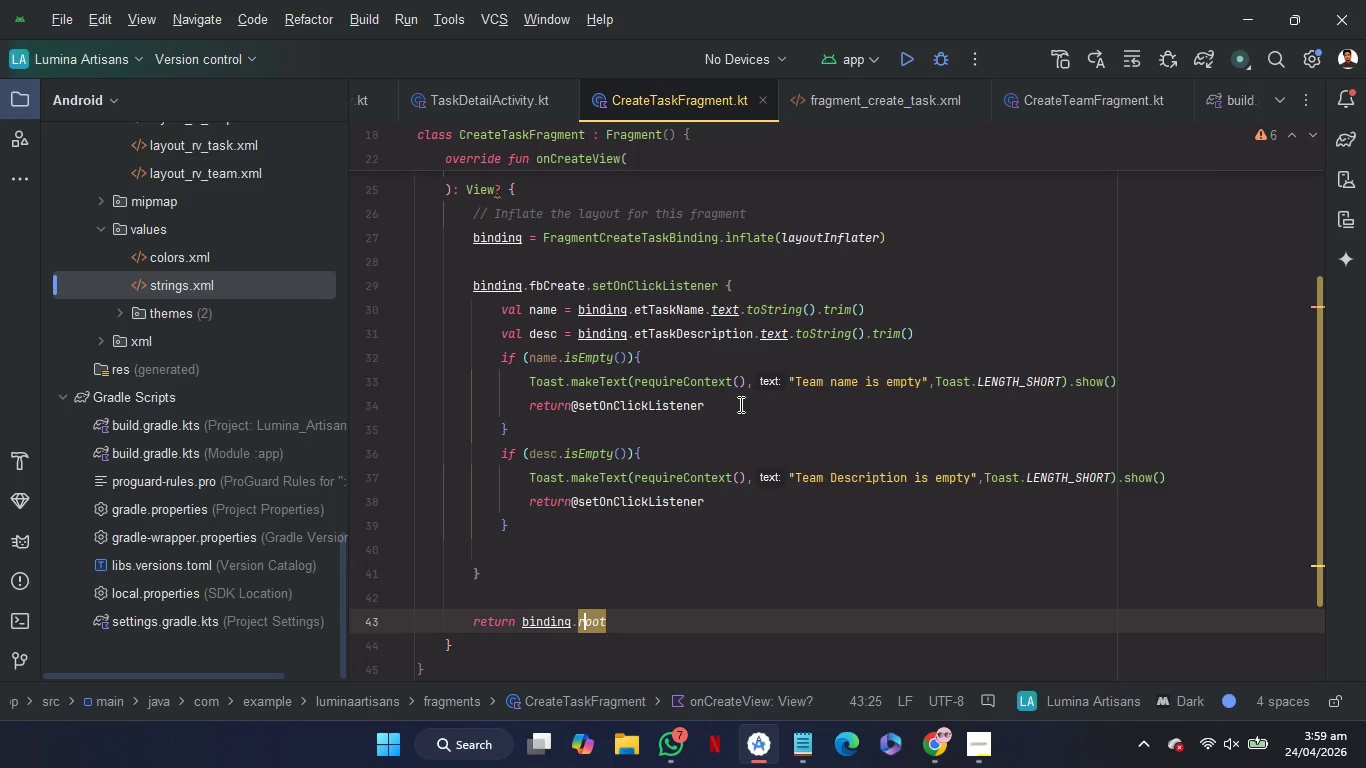 
wait(14.62)
 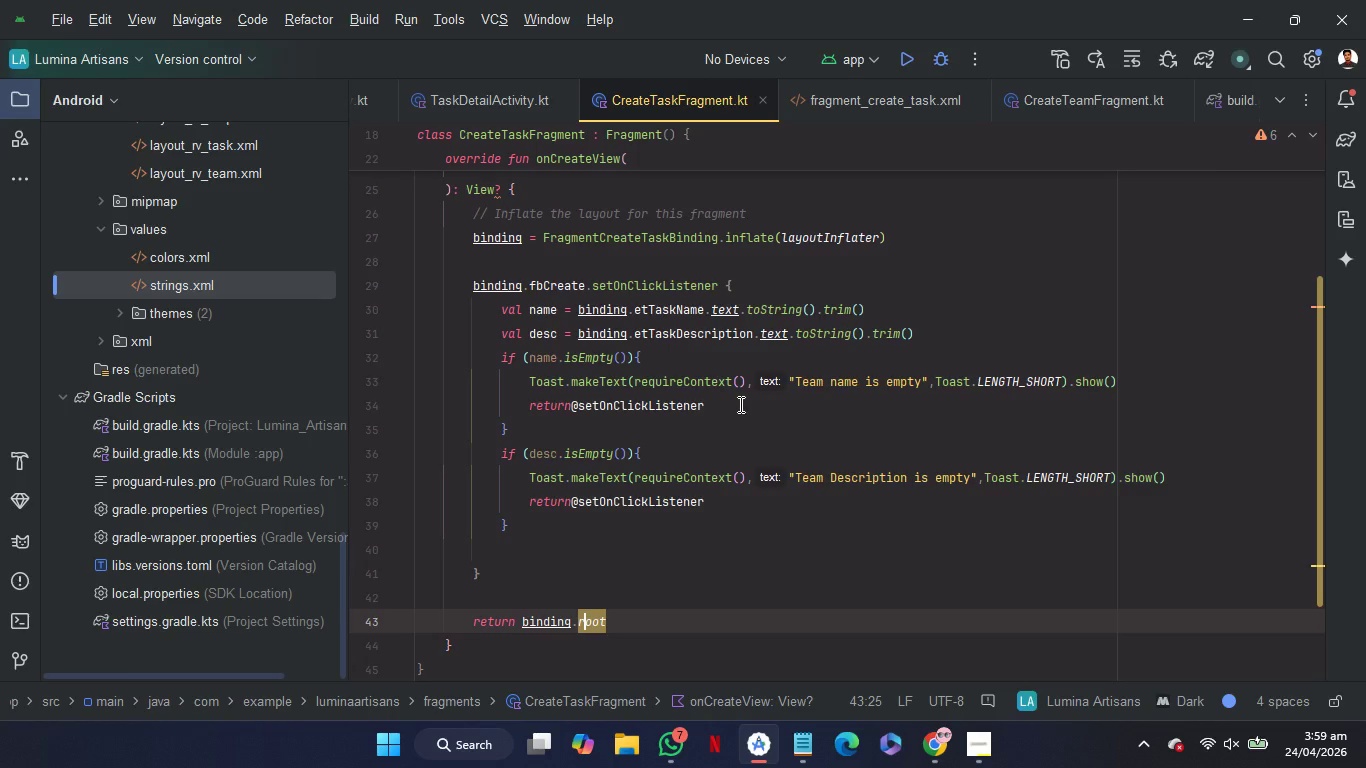 
left_click([924, 237])
 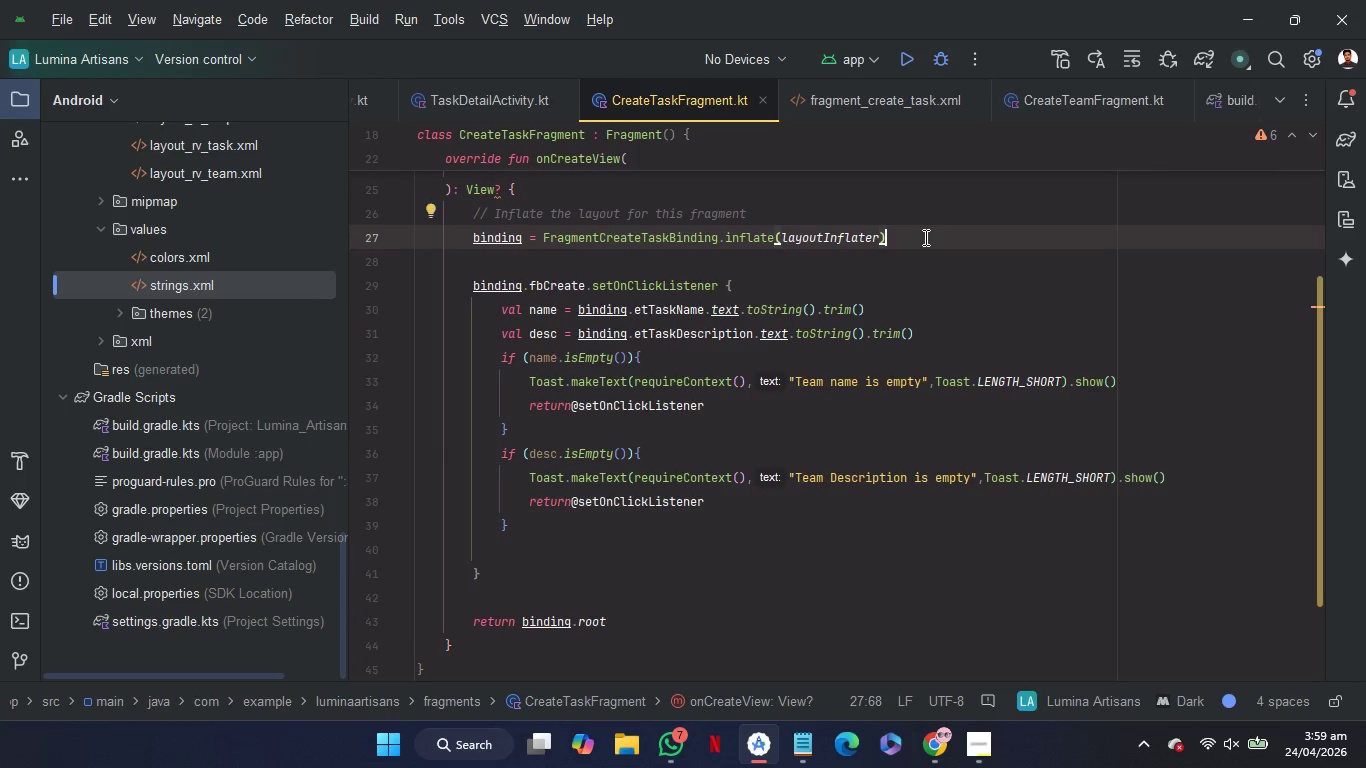 
key(Enter)
 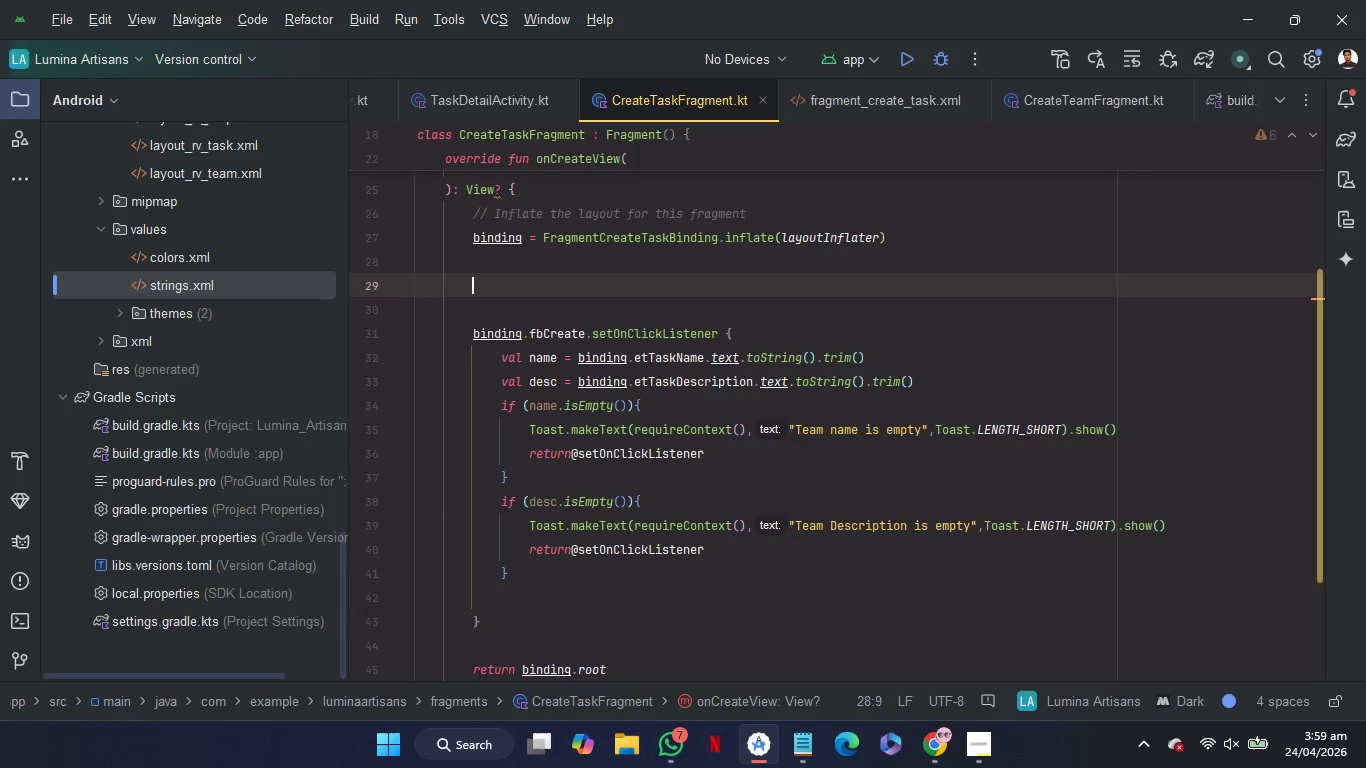 
key(Enter)
 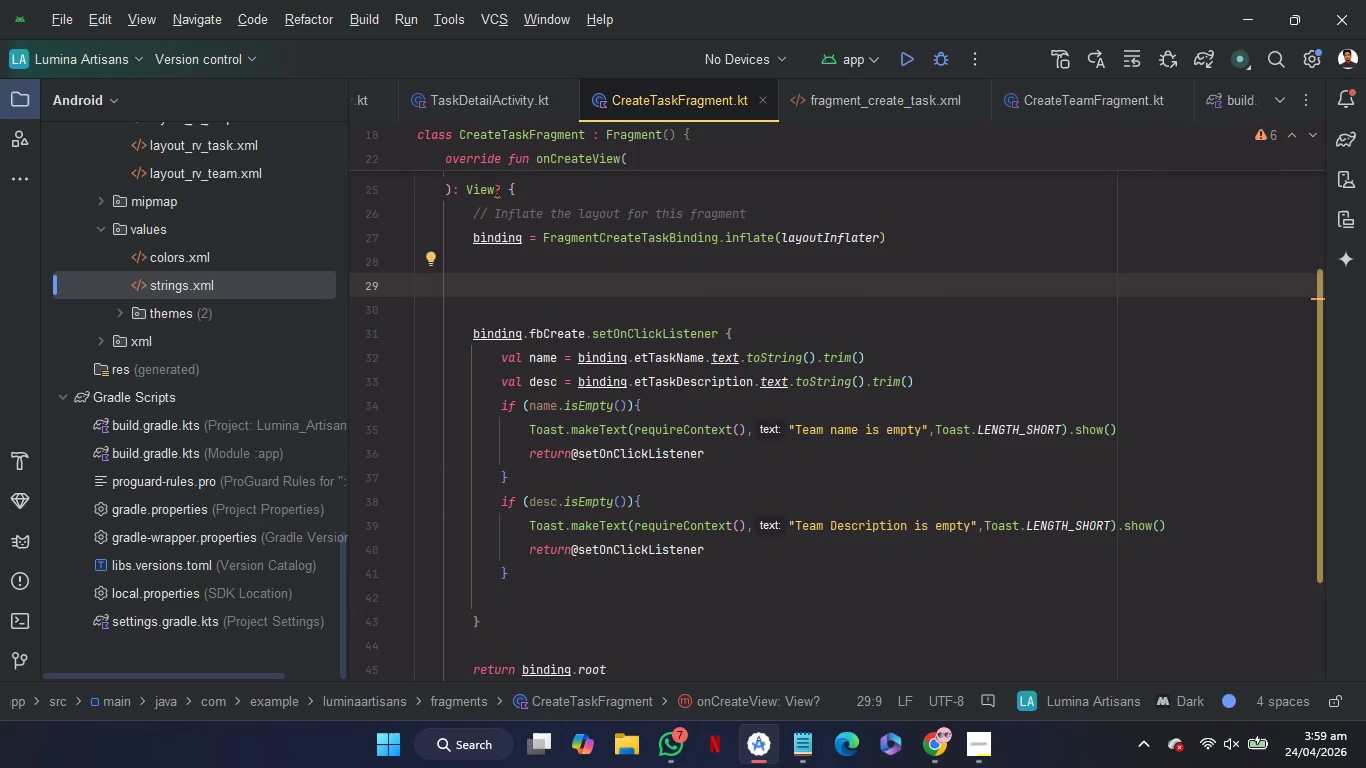 
type(vm)
 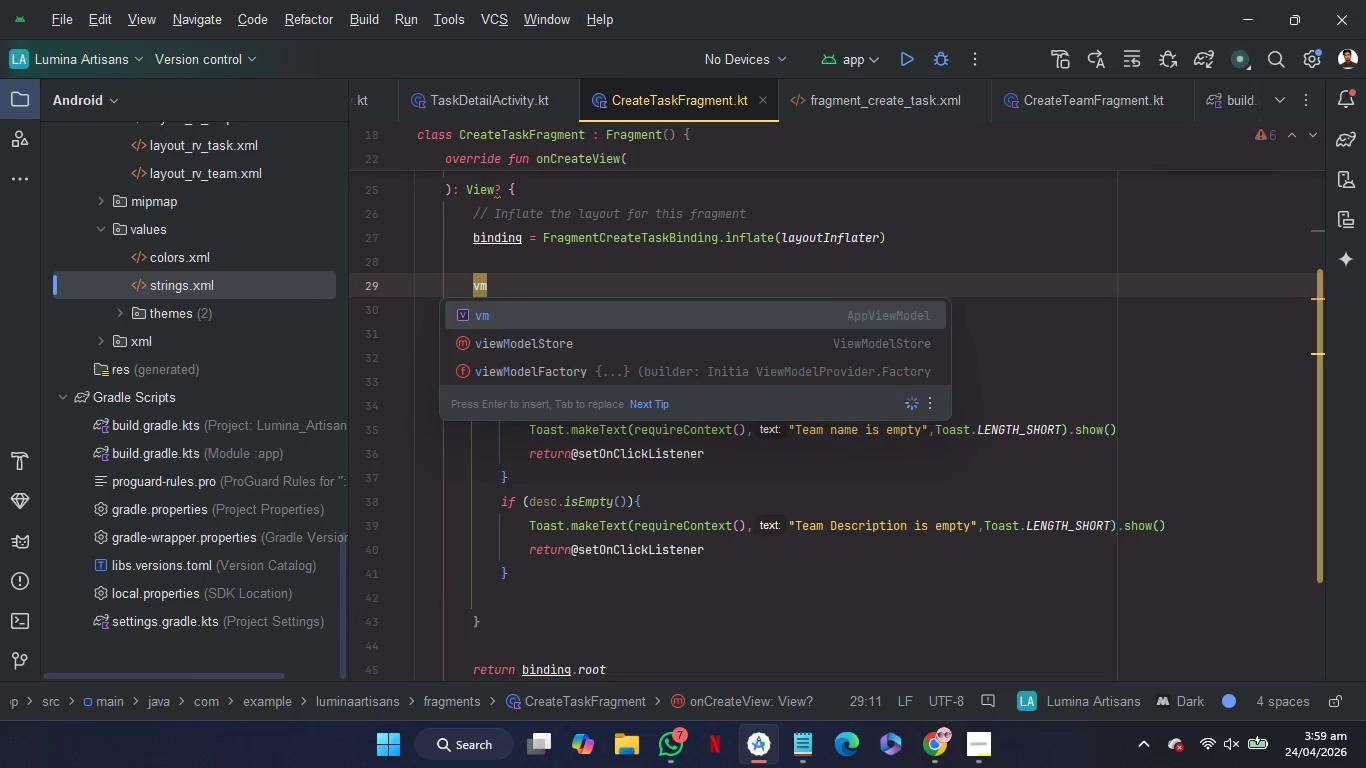 
key(Enter)
 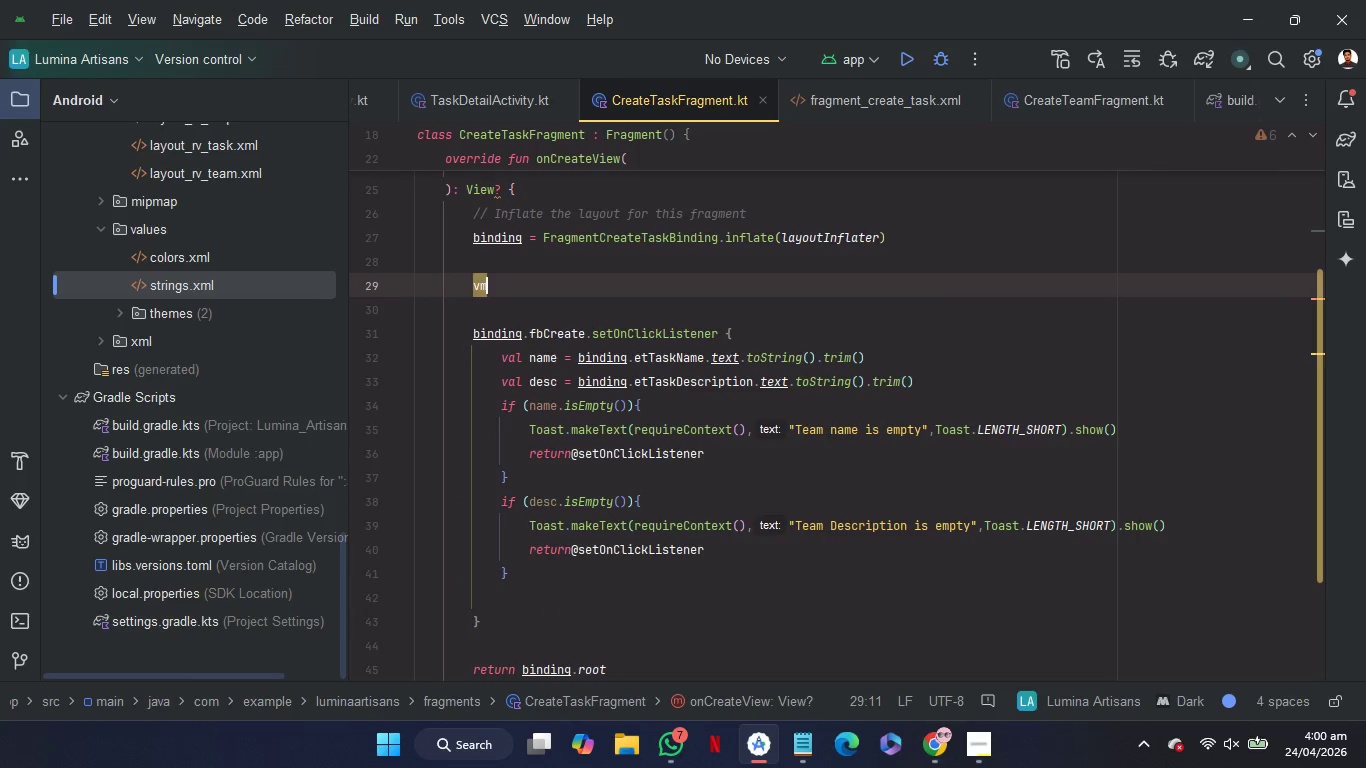 
key(Period)
 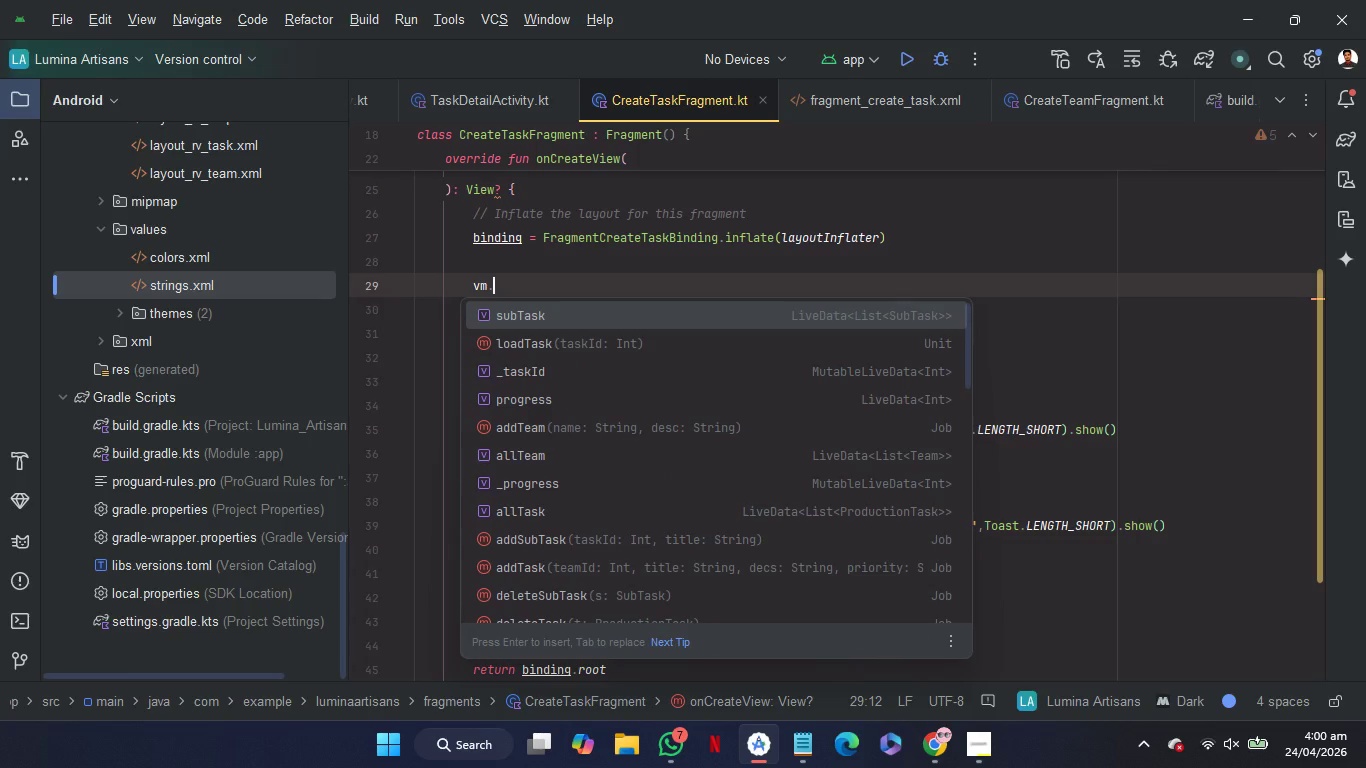 
type(al)
 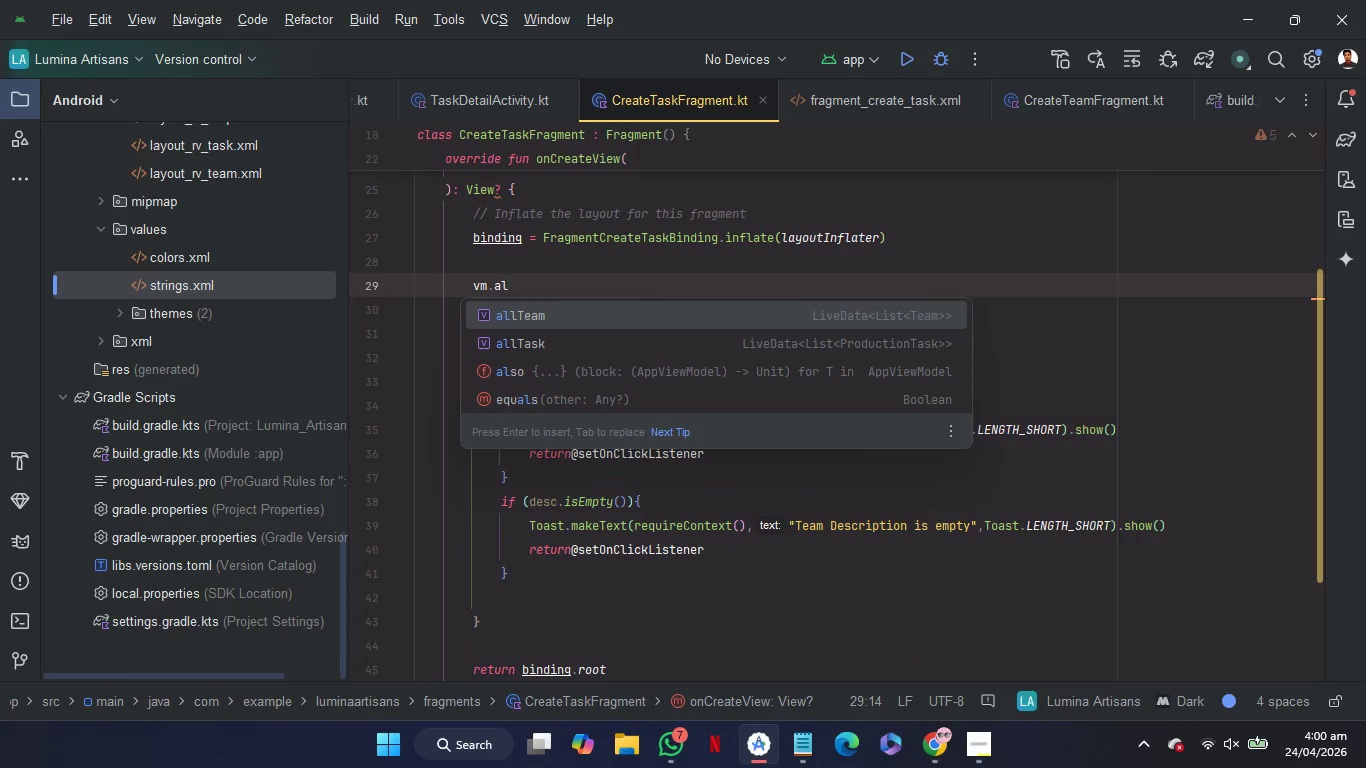 
key(Enter)
 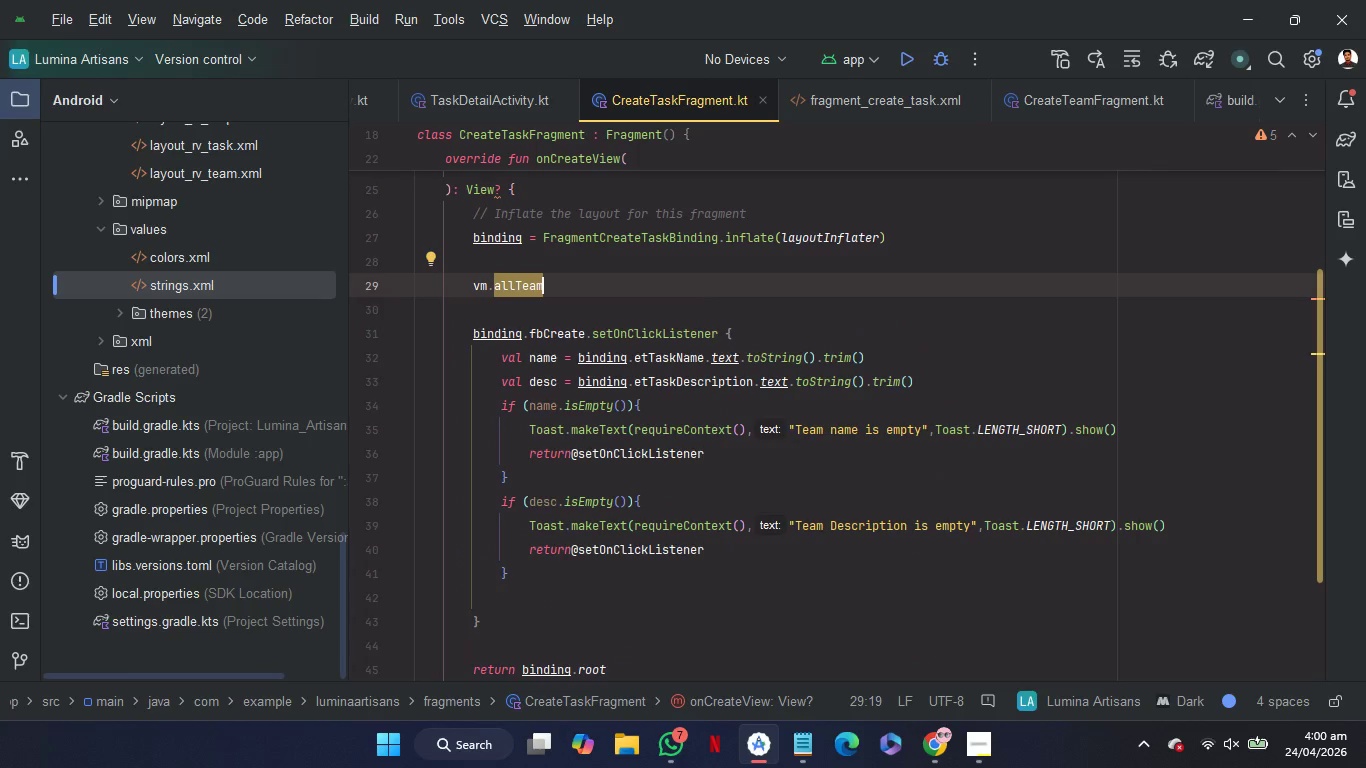 
key(Period)
 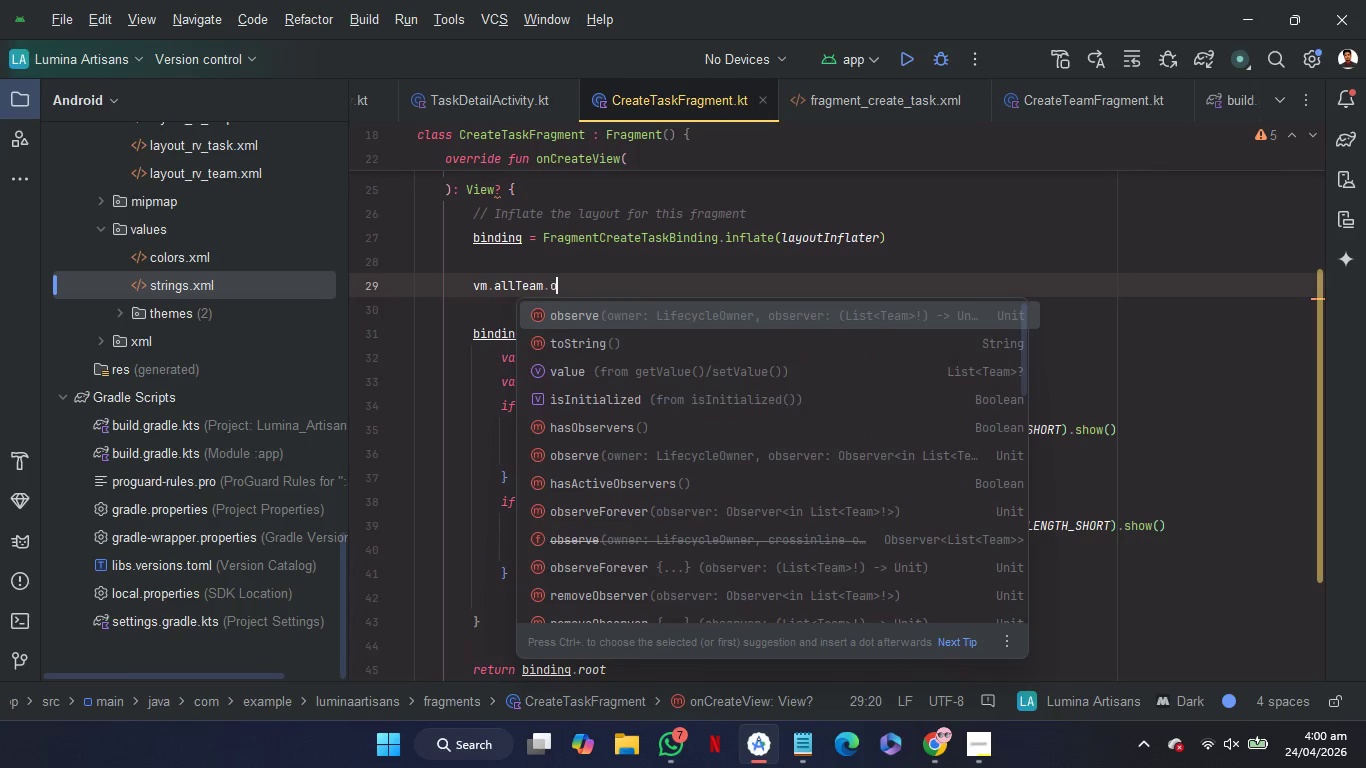 
key(O)
 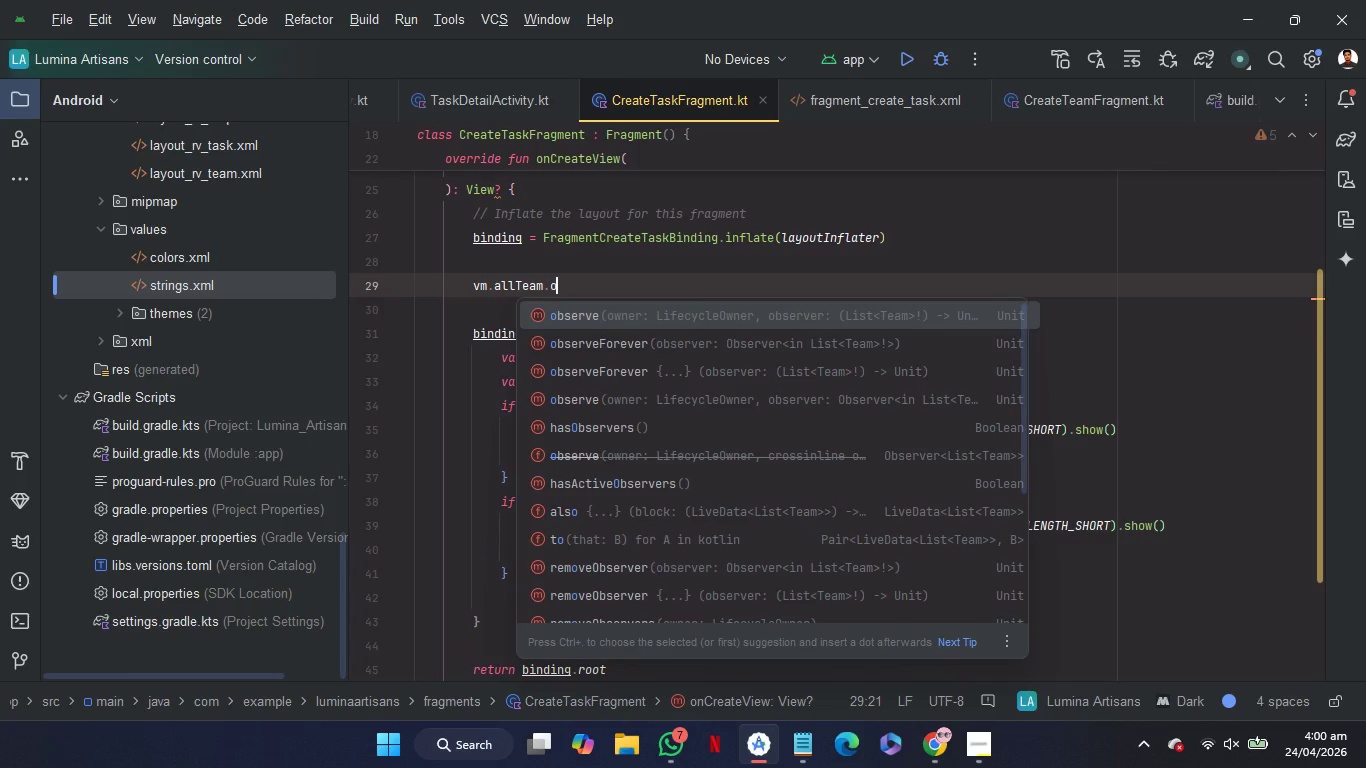 
key(Enter)
 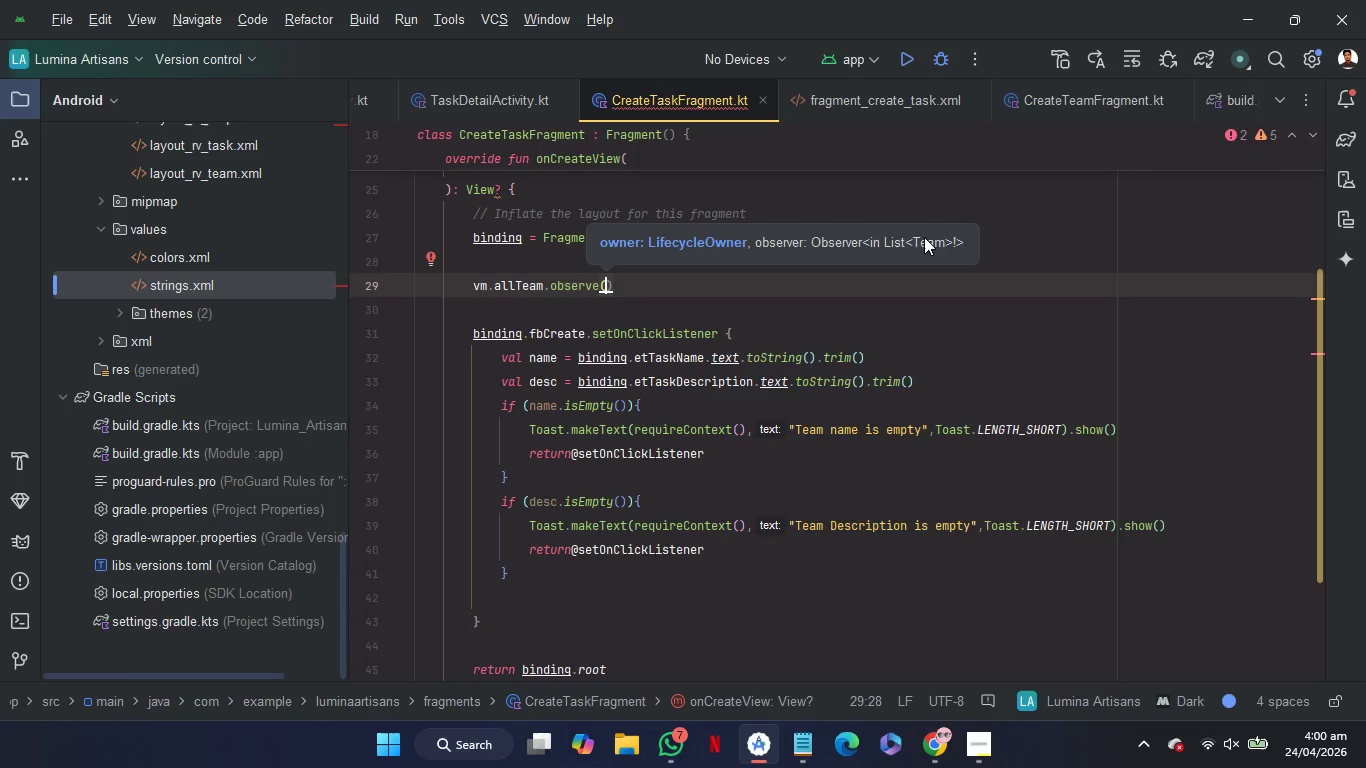 
key(V)
 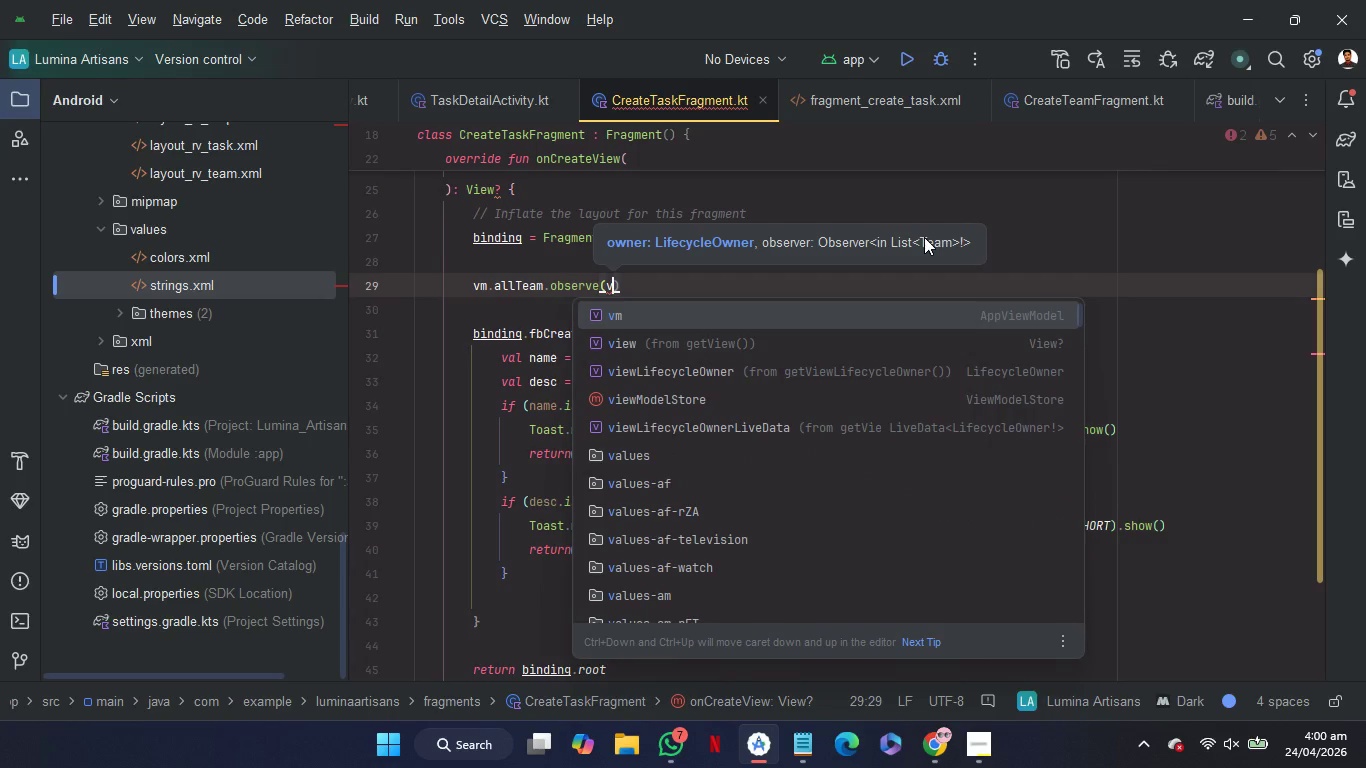 
key(ArrowDown)
 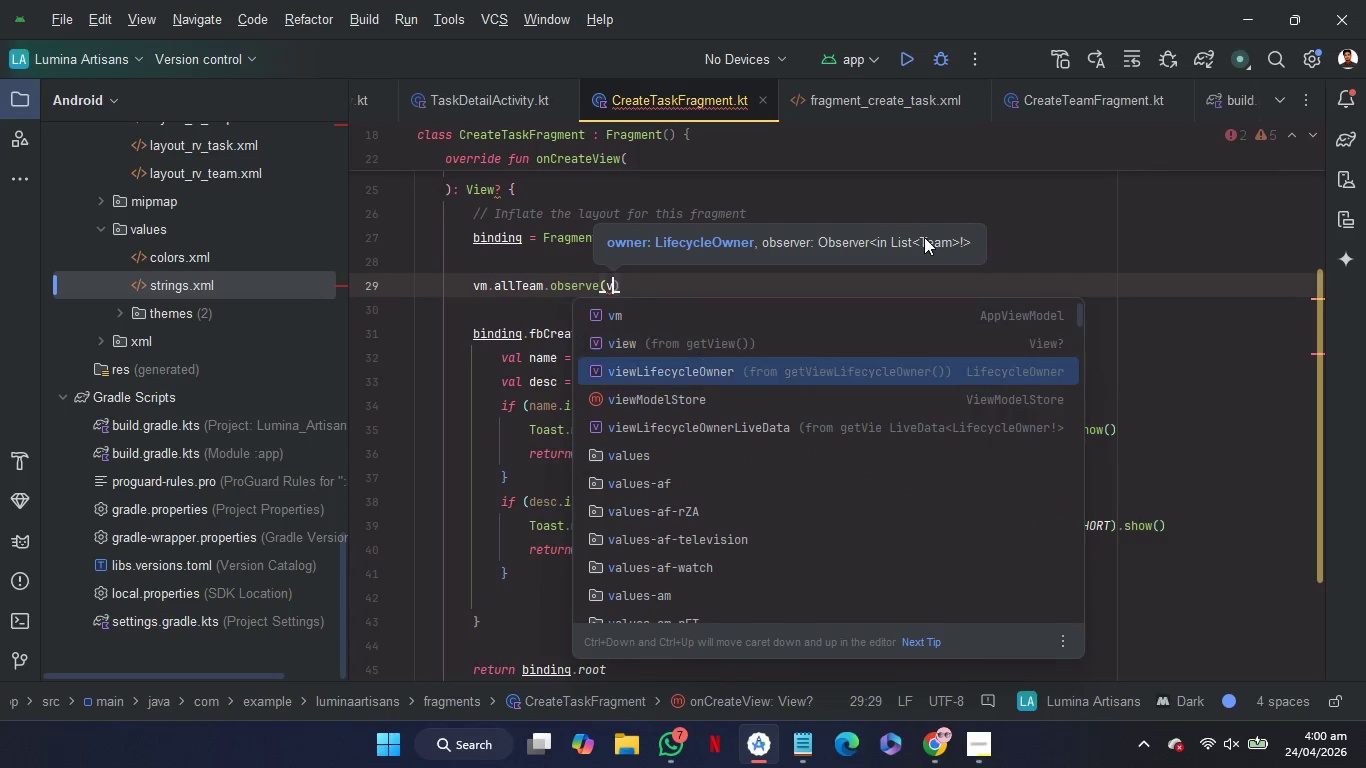 
key(ArrowDown)
 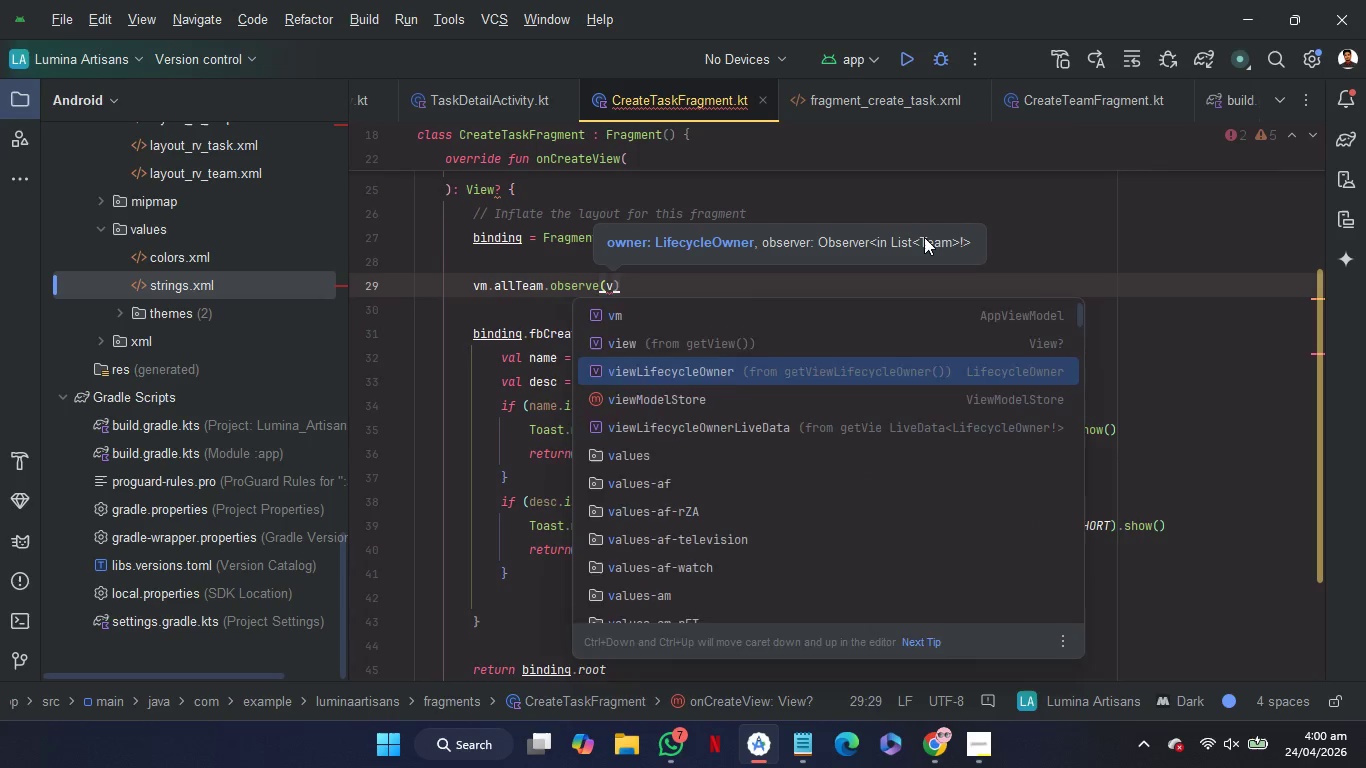 
key(Enter)
 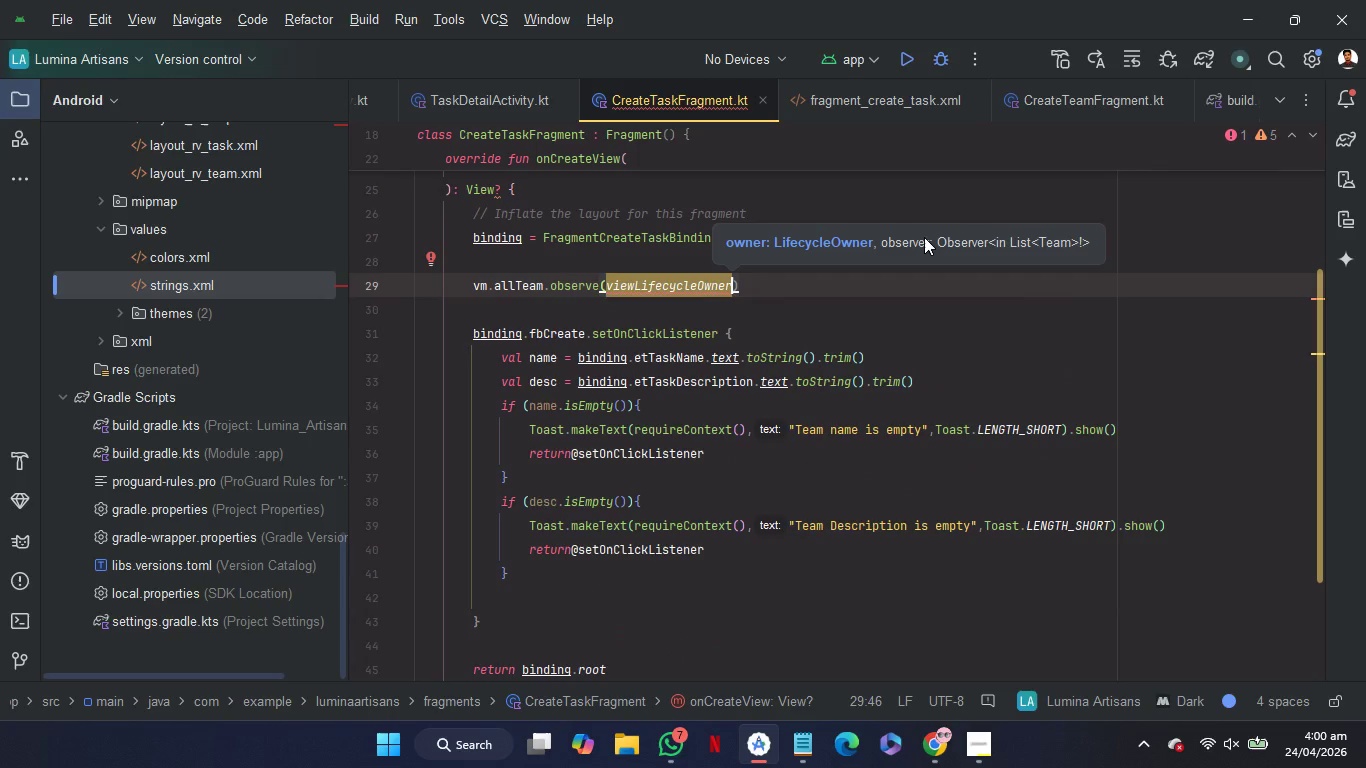 
key(ArrowRight)
 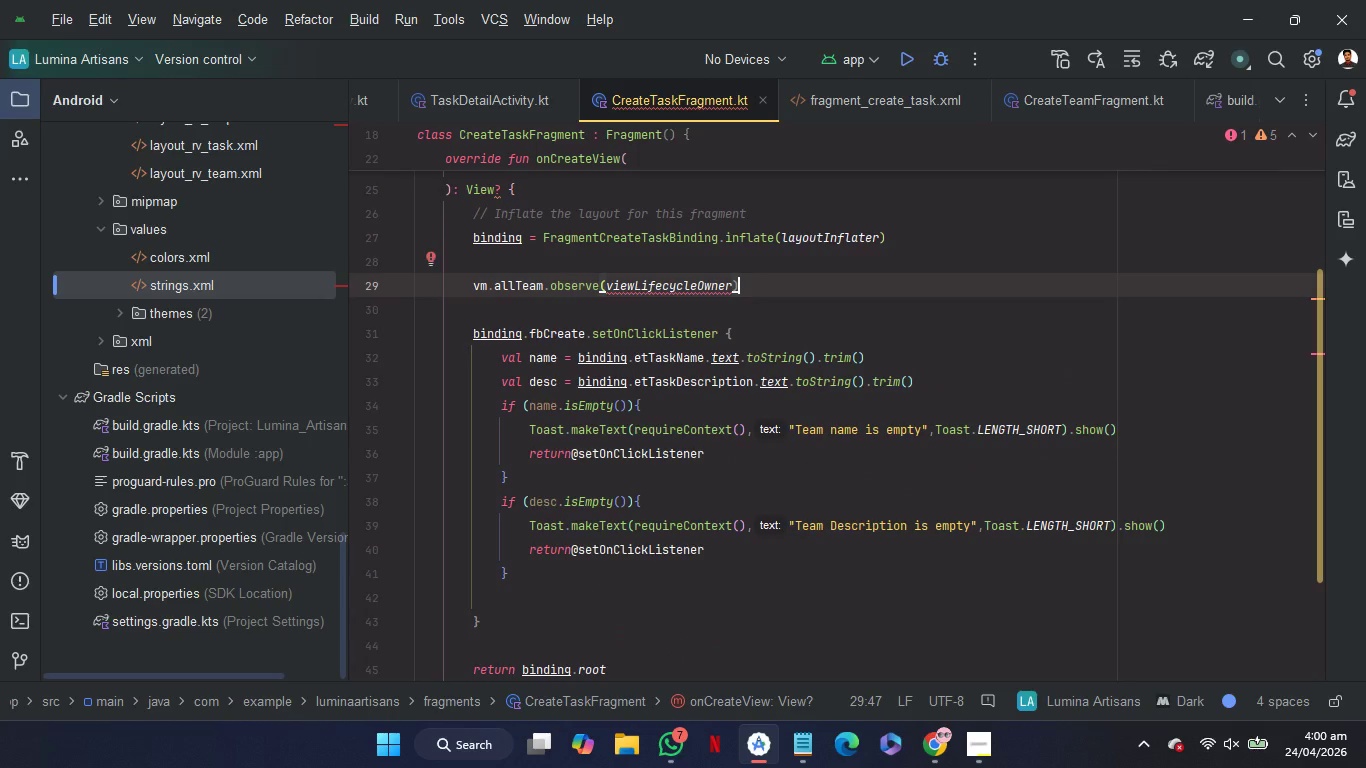 
key(Shift+BracketLeft)
 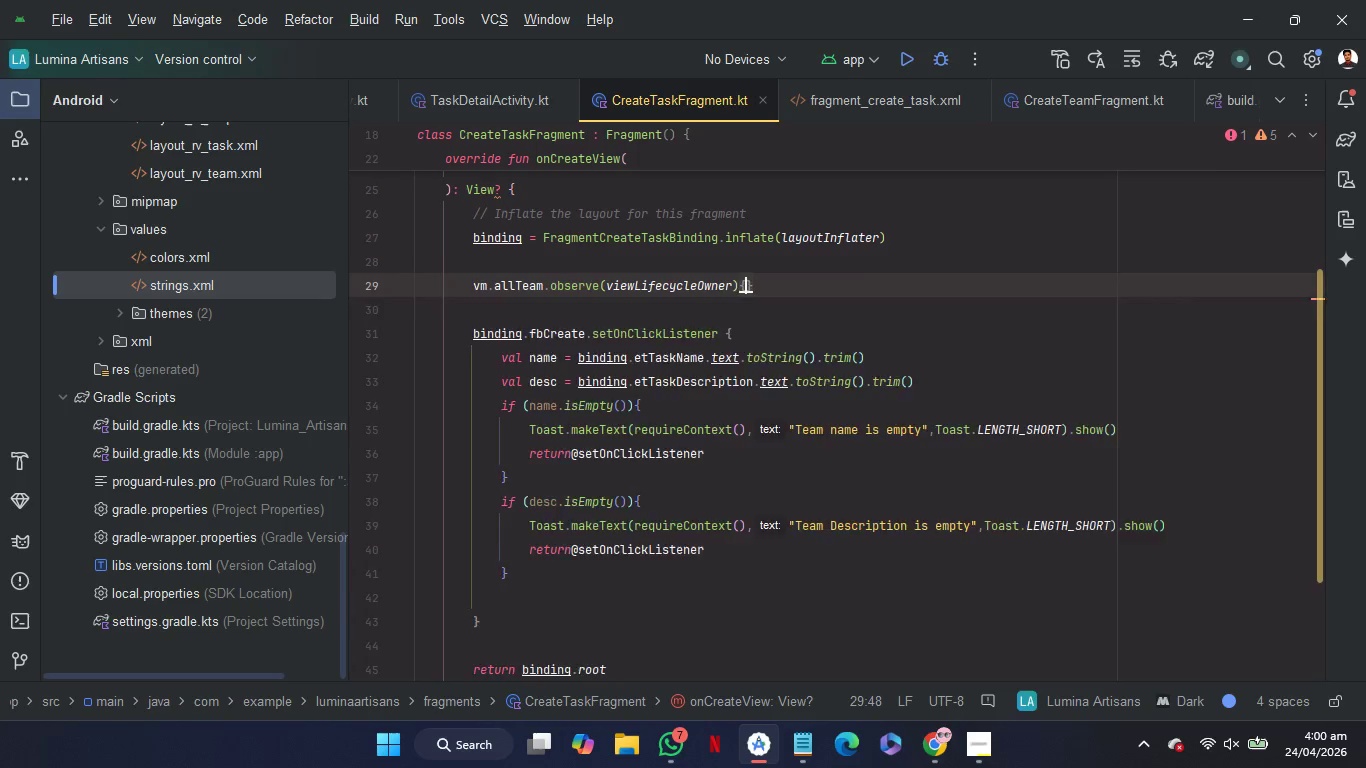 
key(Enter)
 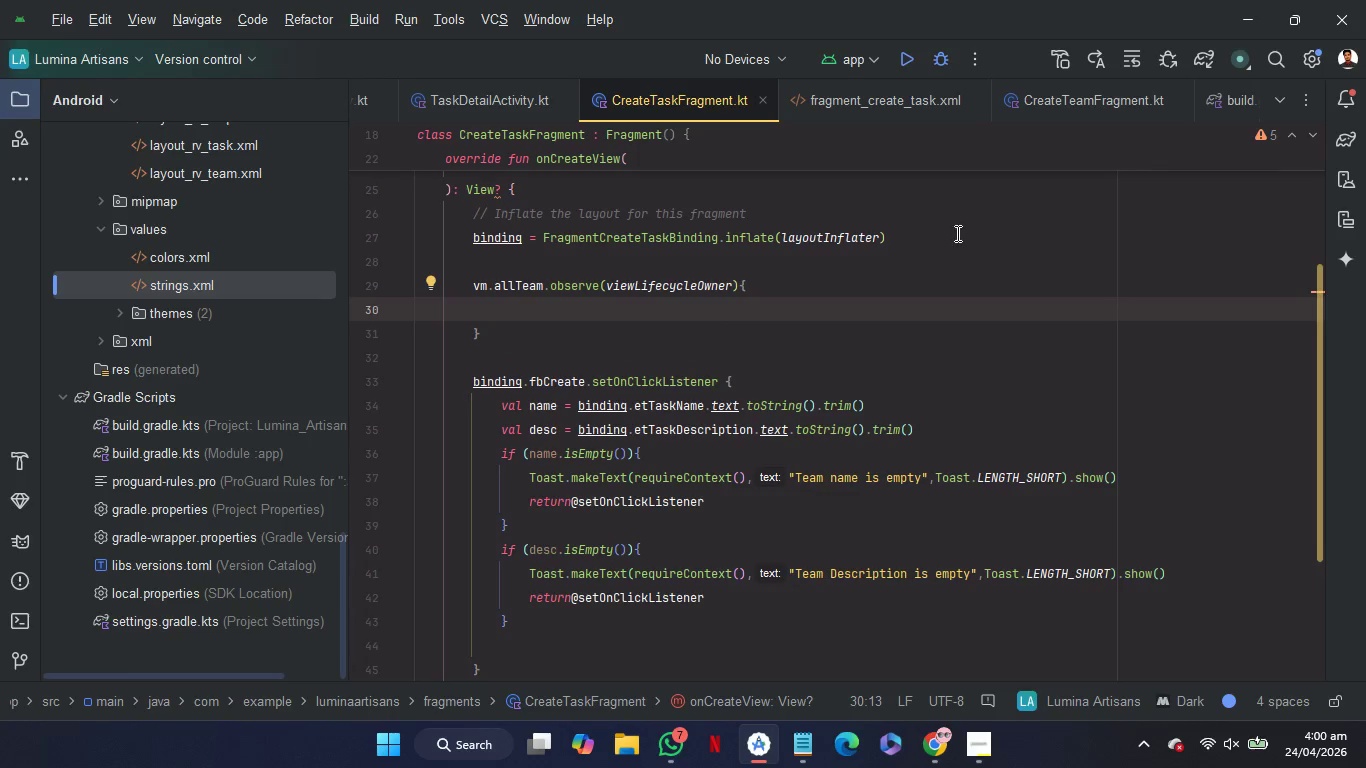 
left_click([927, 281])
 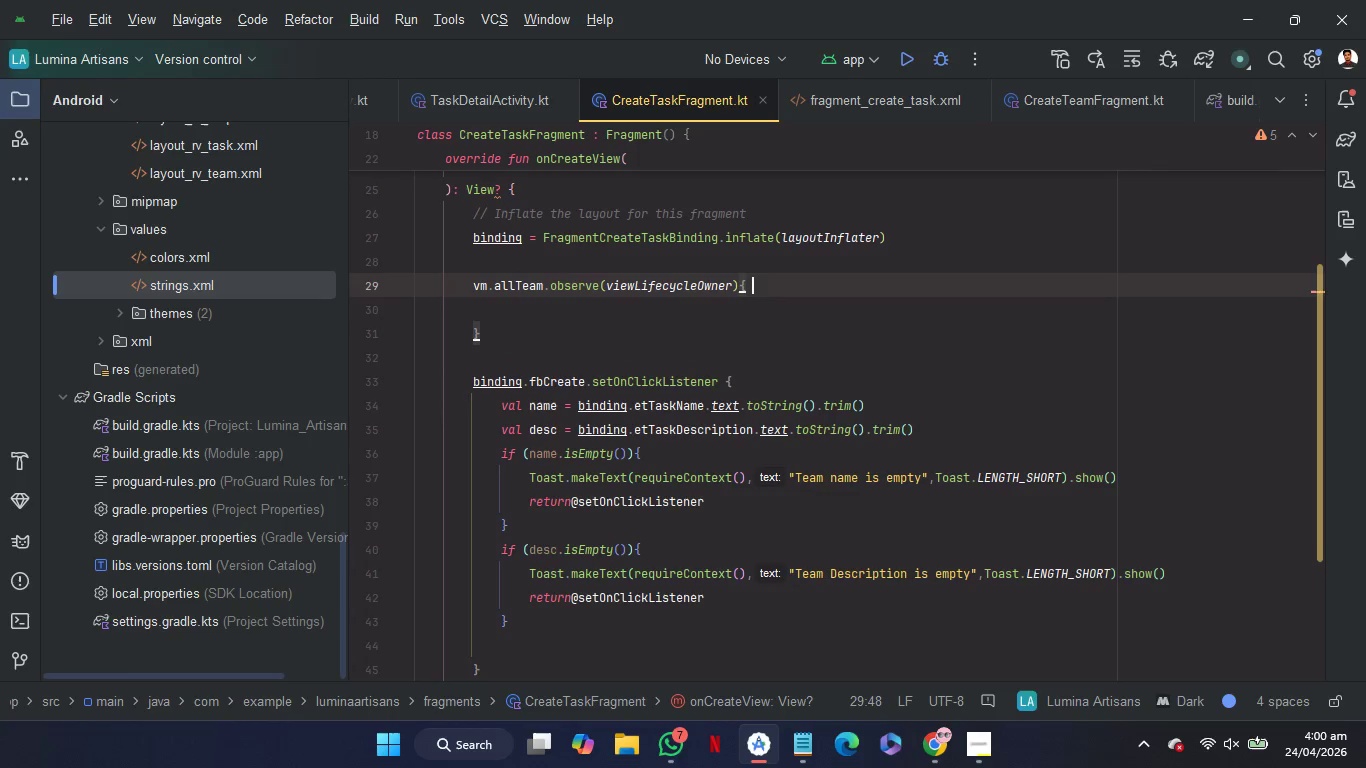 
type( team -.)
key(Backspace)
type(>)
 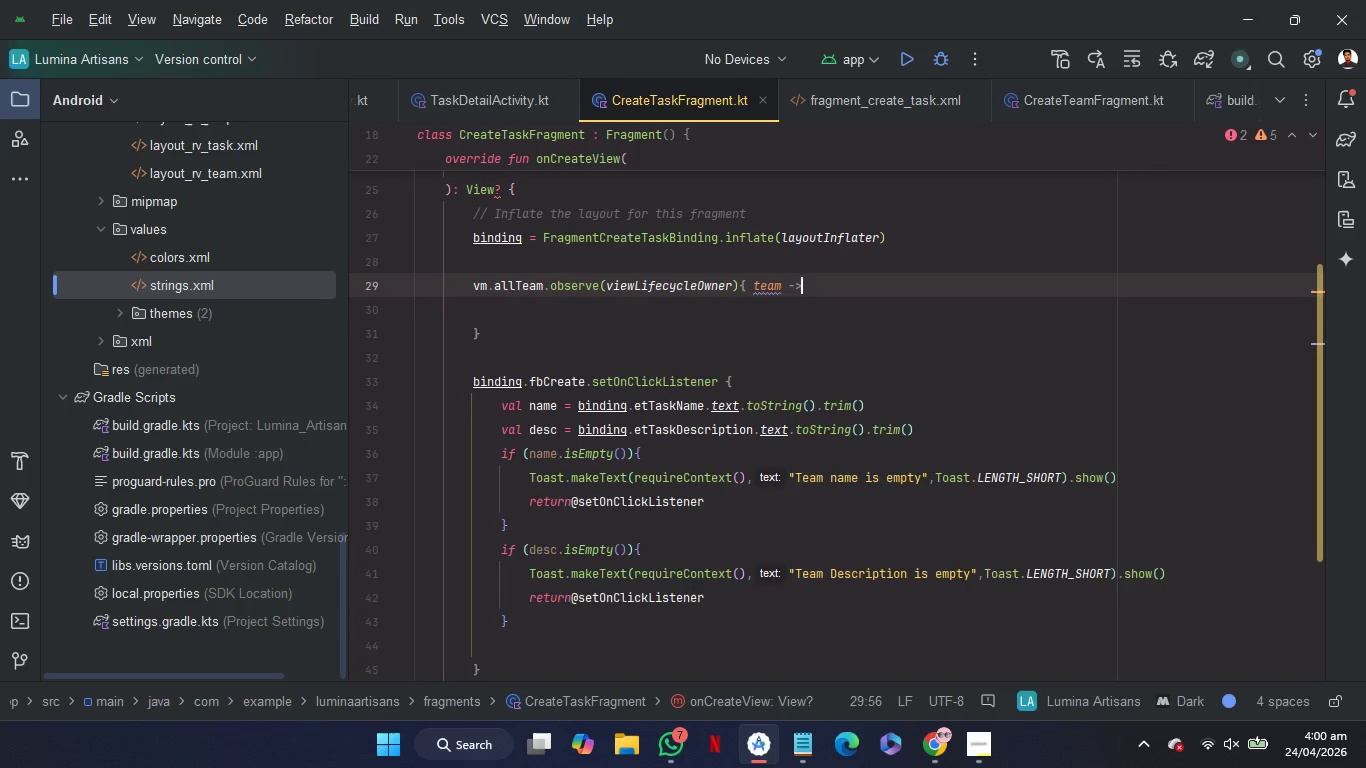 
key(Enter)
 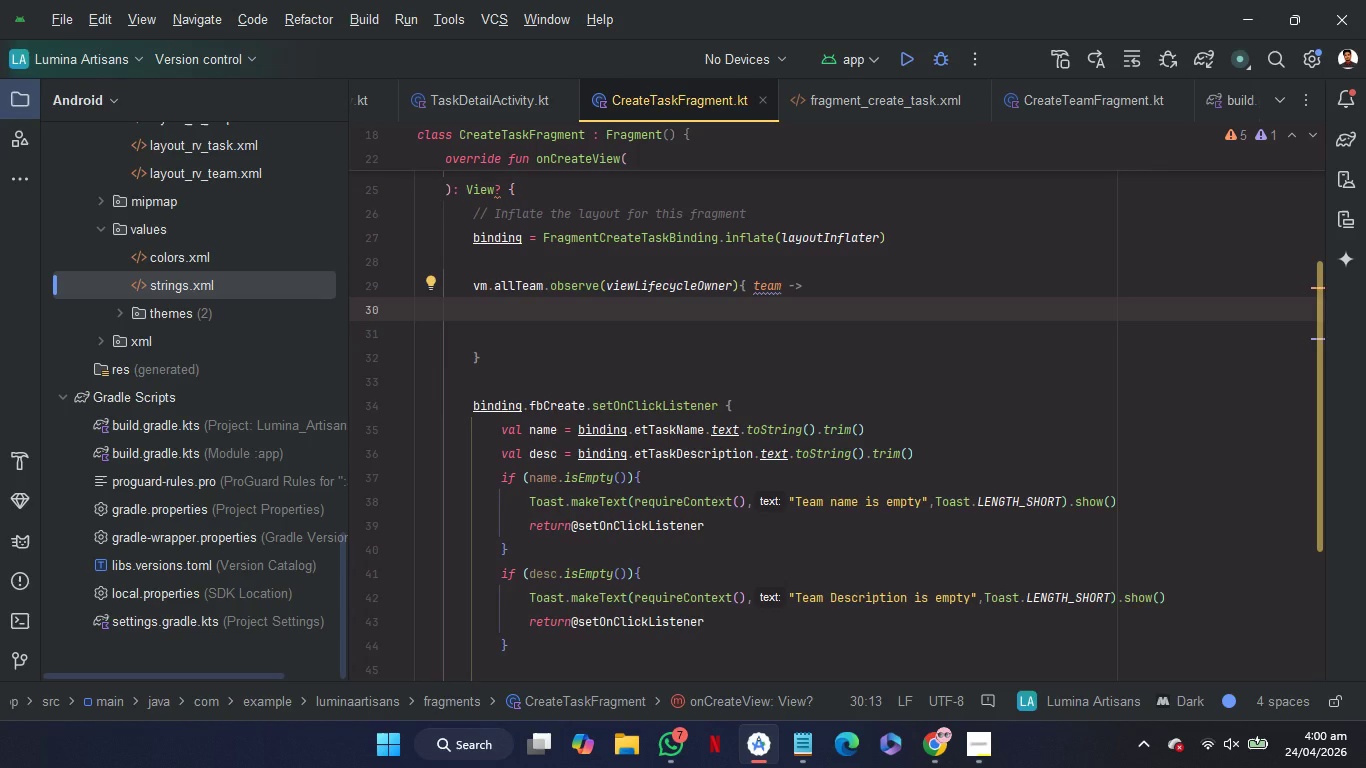 
wait(7.7)
 